 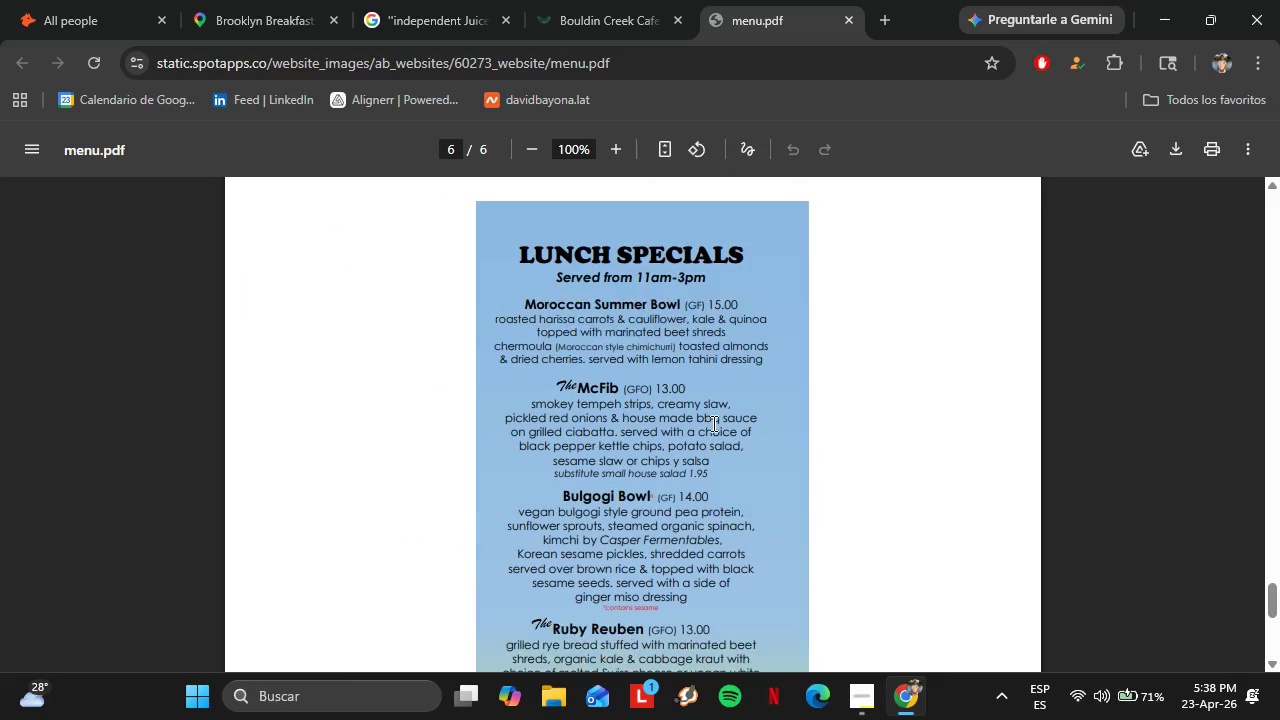 
scroll: coordinate [712, 423], scroll_direction: up, amount: 1.0
 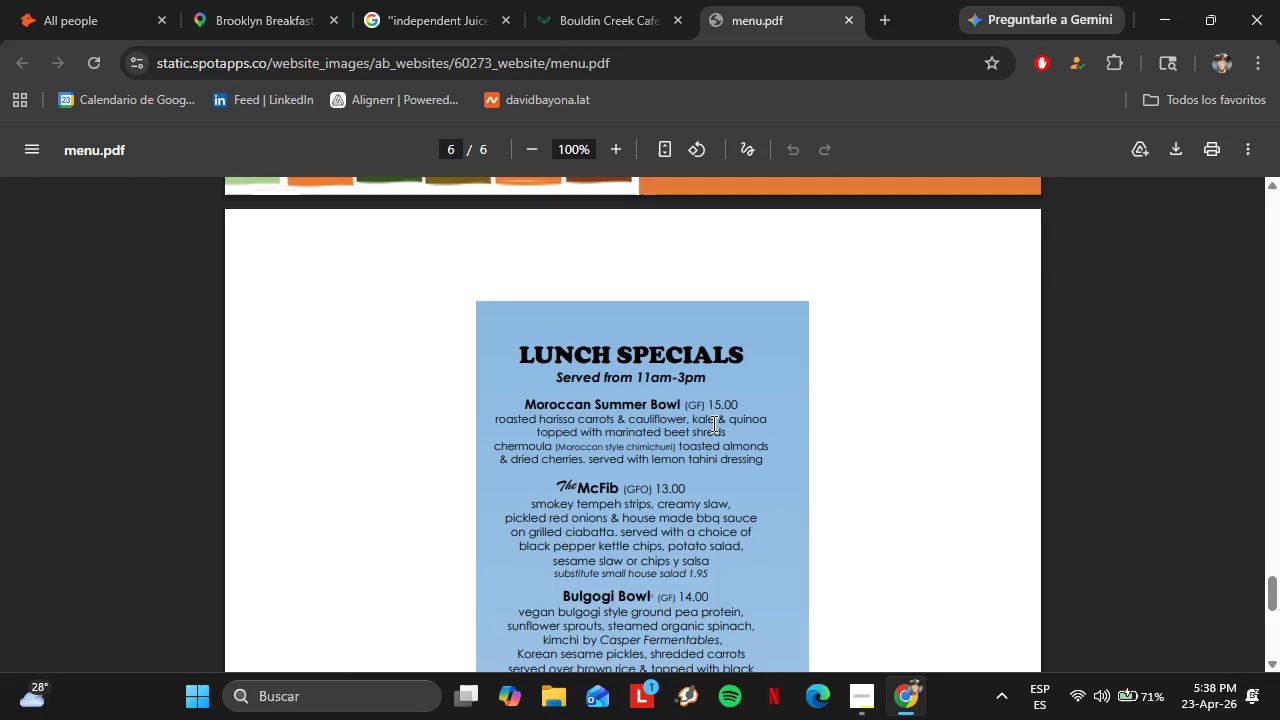 
scroll: coordinate [712, 423], scroll_direction: down, amount: 1.0
 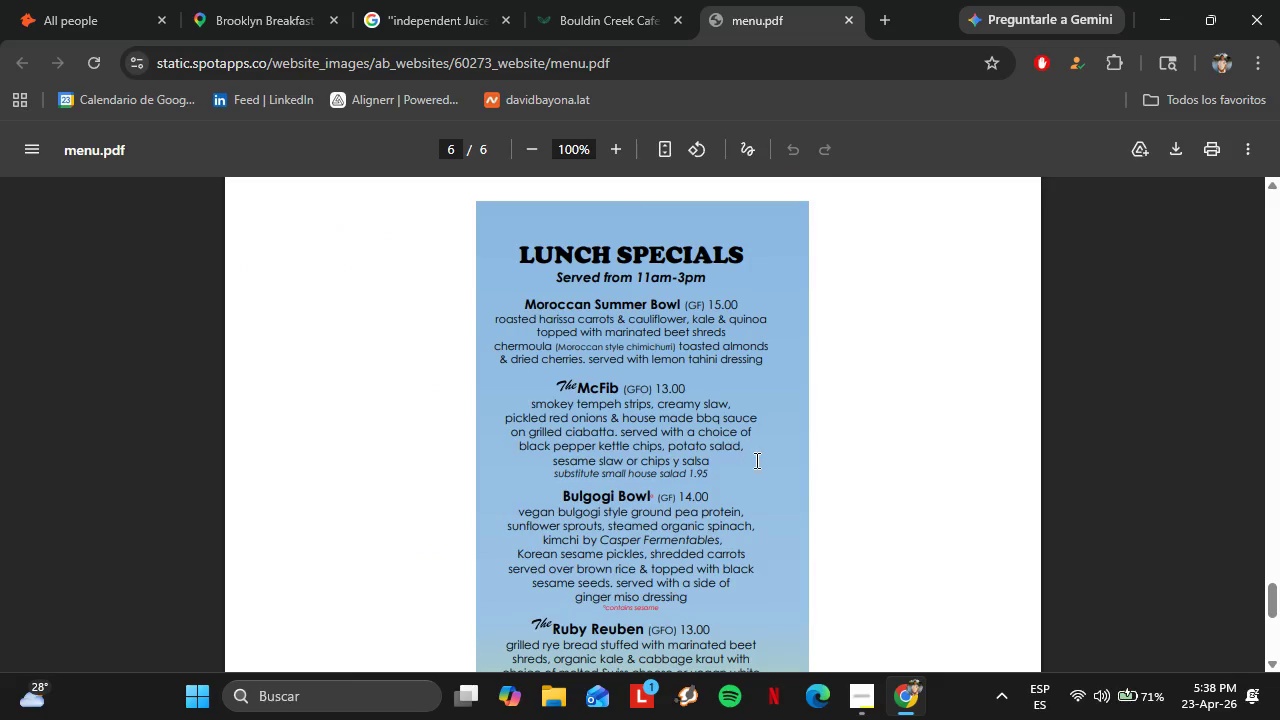 
wait(6.65)
 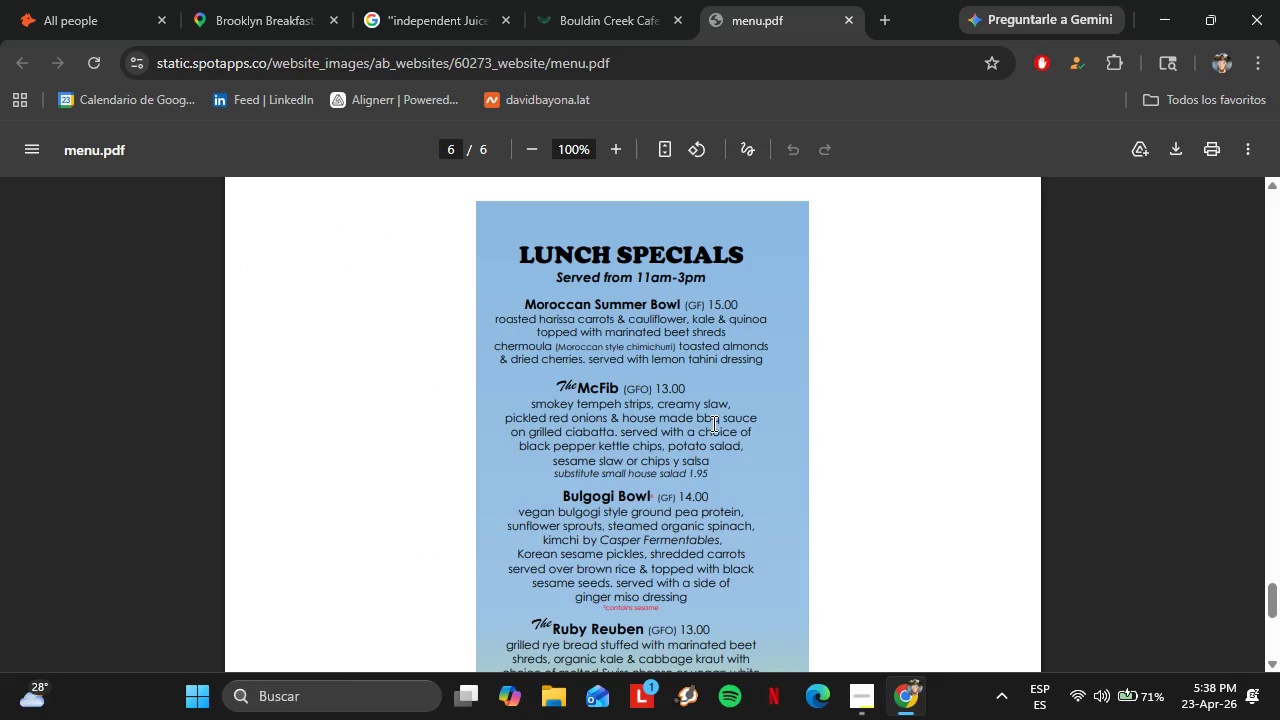 
left_click([72, 6])
 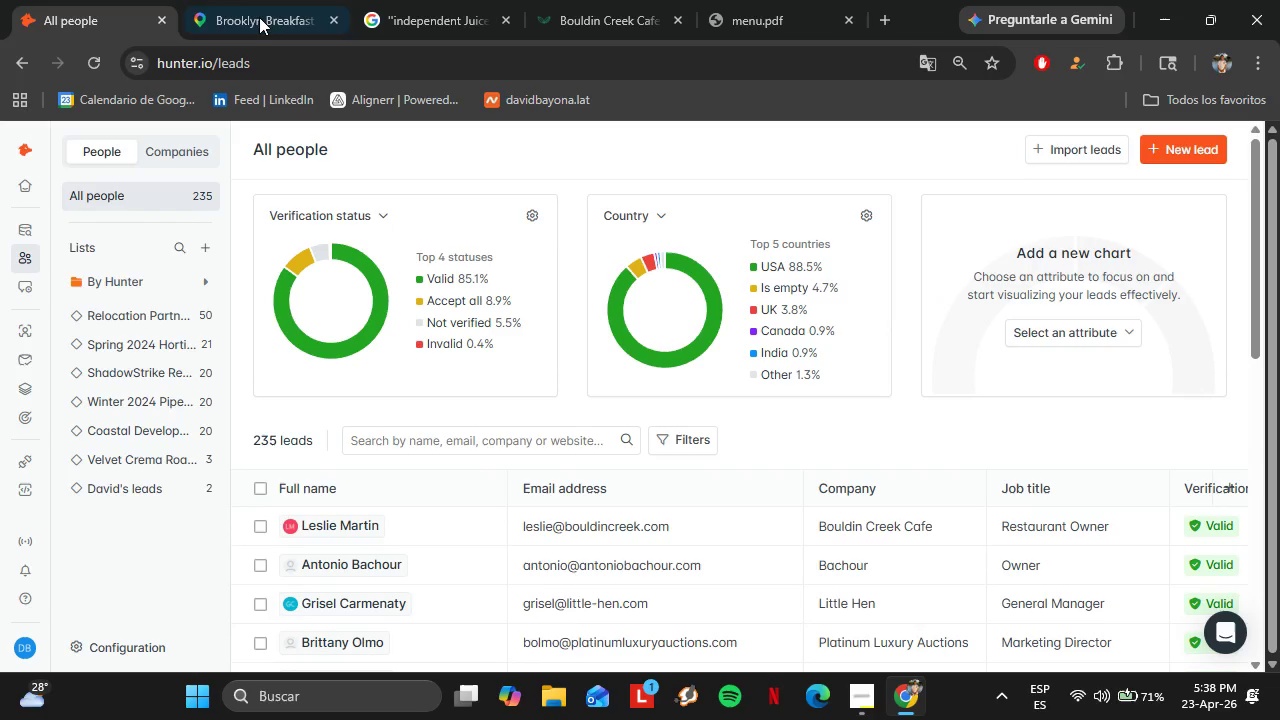 
left_click([249, 0])
 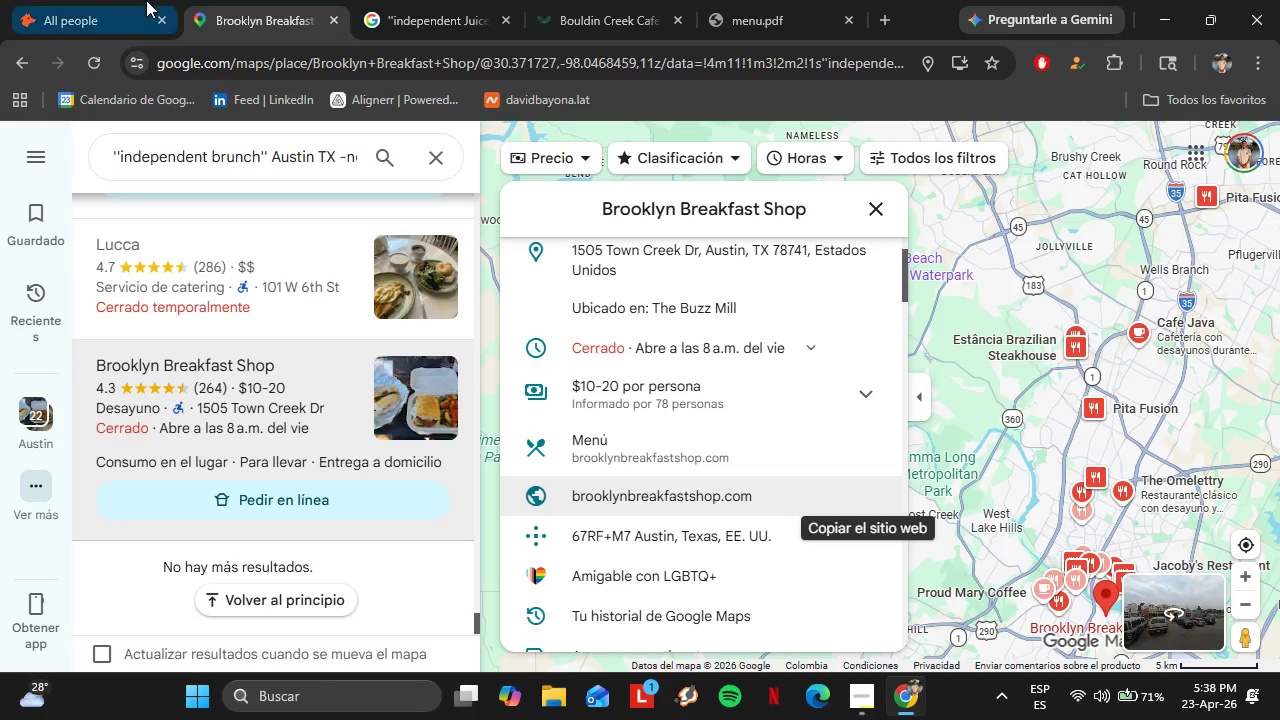 
left_click([146, 0])
 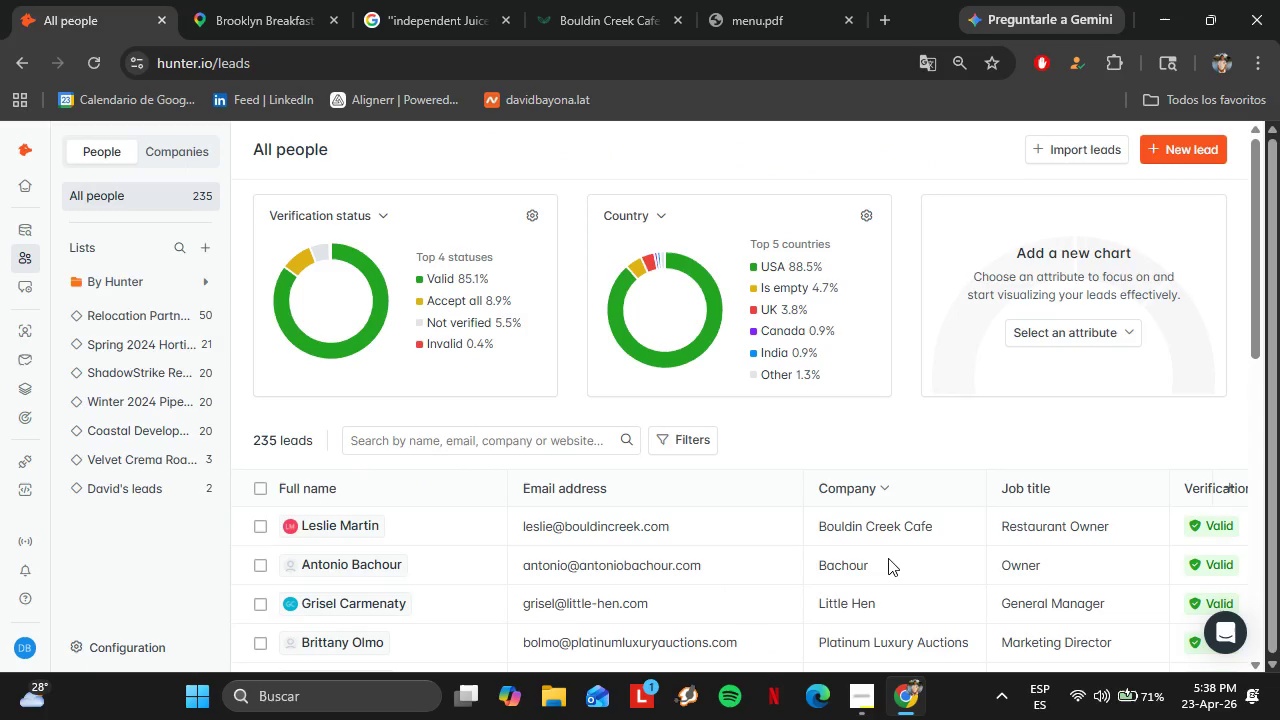 
scroll: coordinate [818, 504], scroll_direction: down, amount: 9.0
 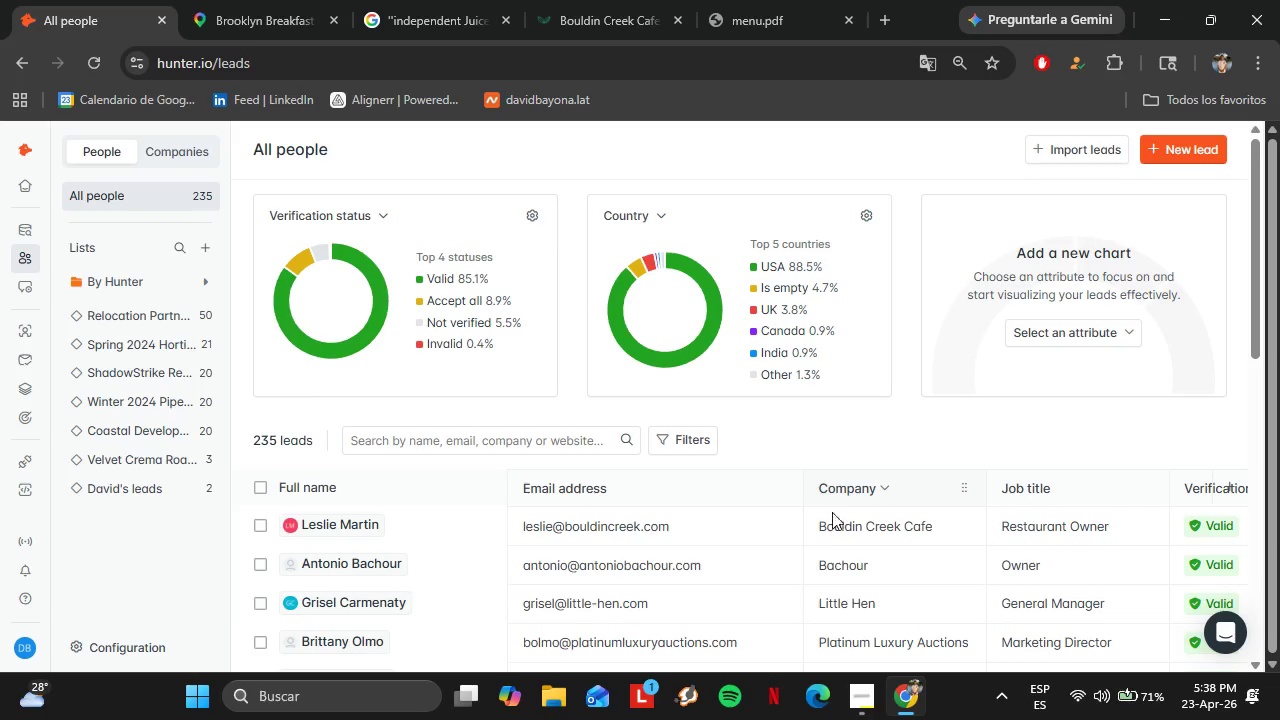 
scroll: coordinate [763, 491], scroll_direction: up, amount: 4.0
 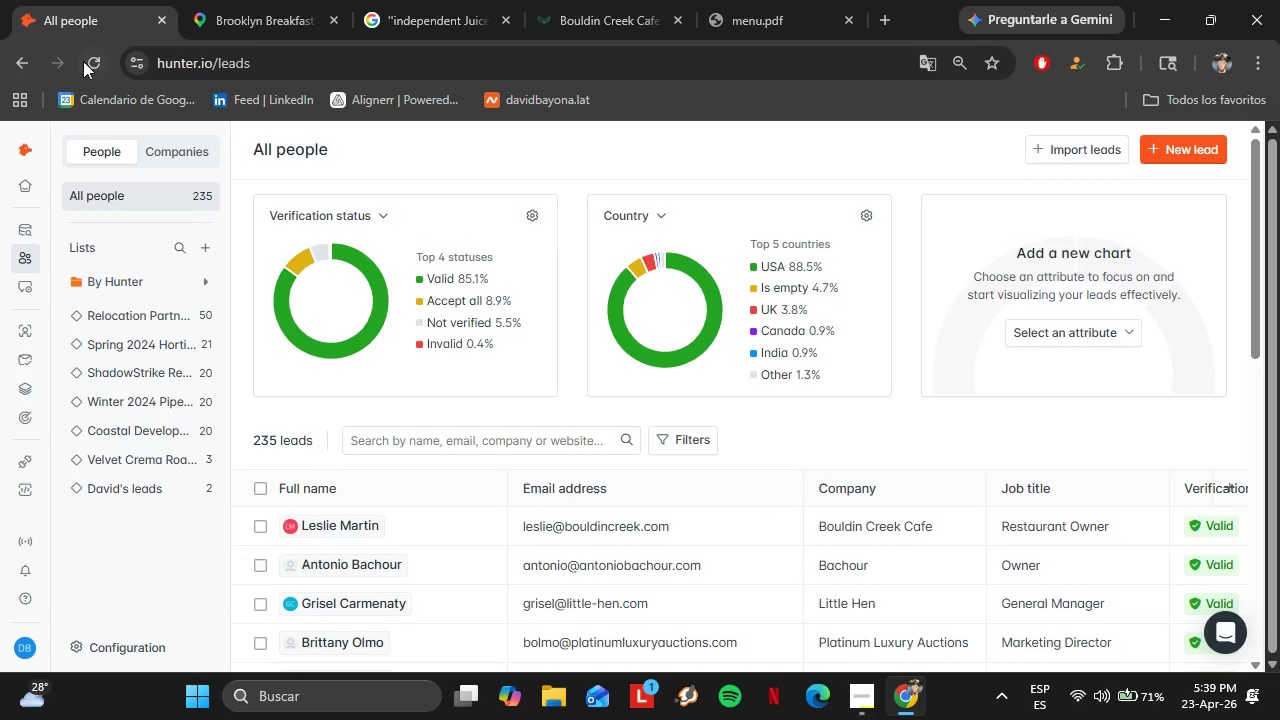 
left_click([84, 60])
 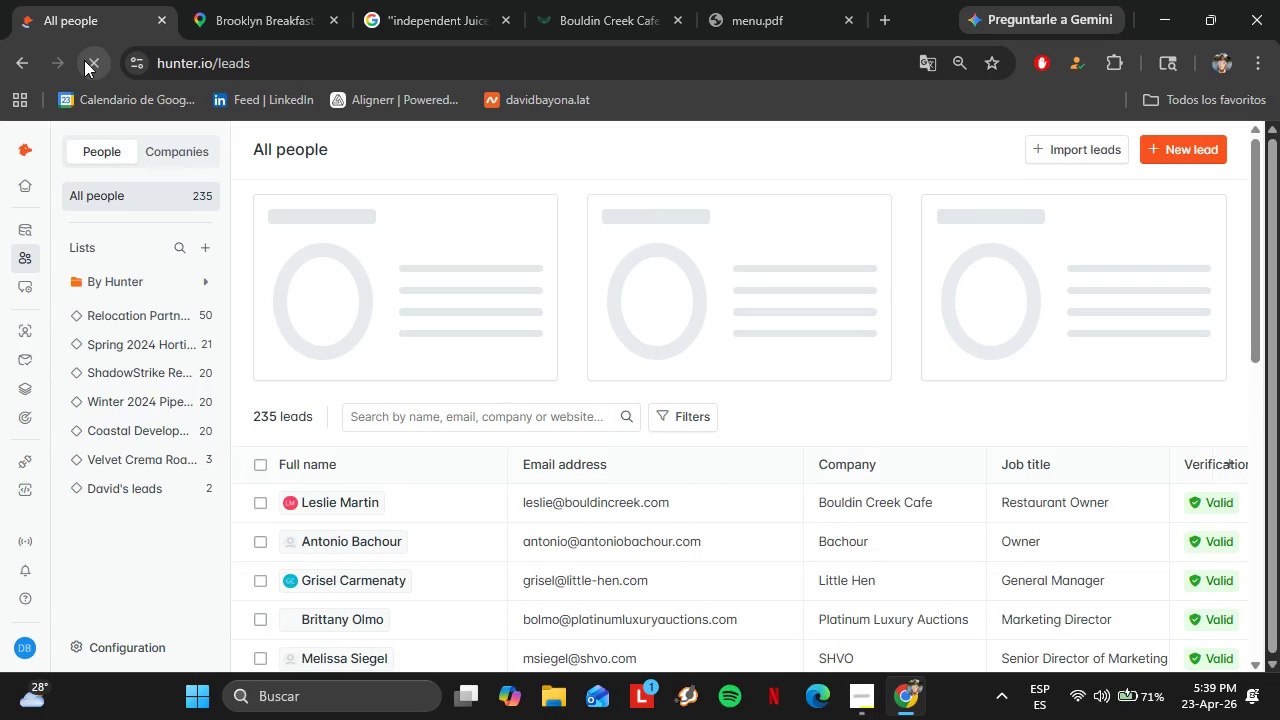 
wait(10.8)
 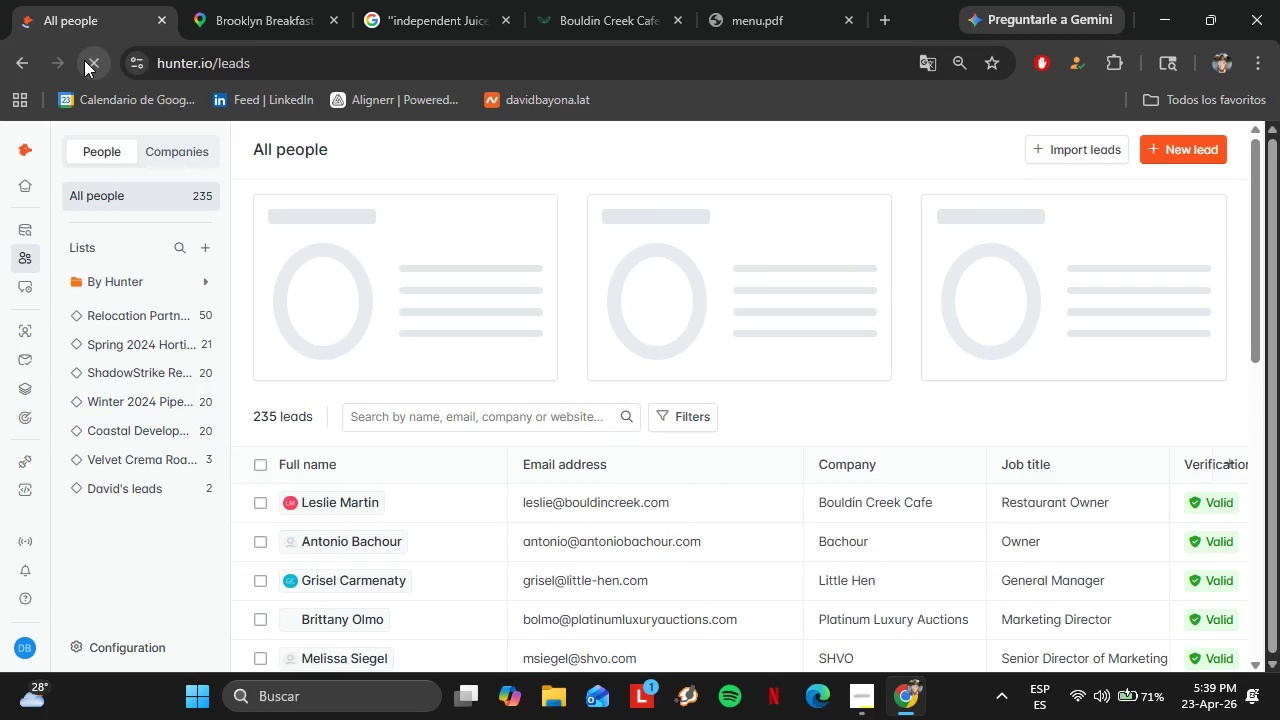 
left_click([177, 454])
 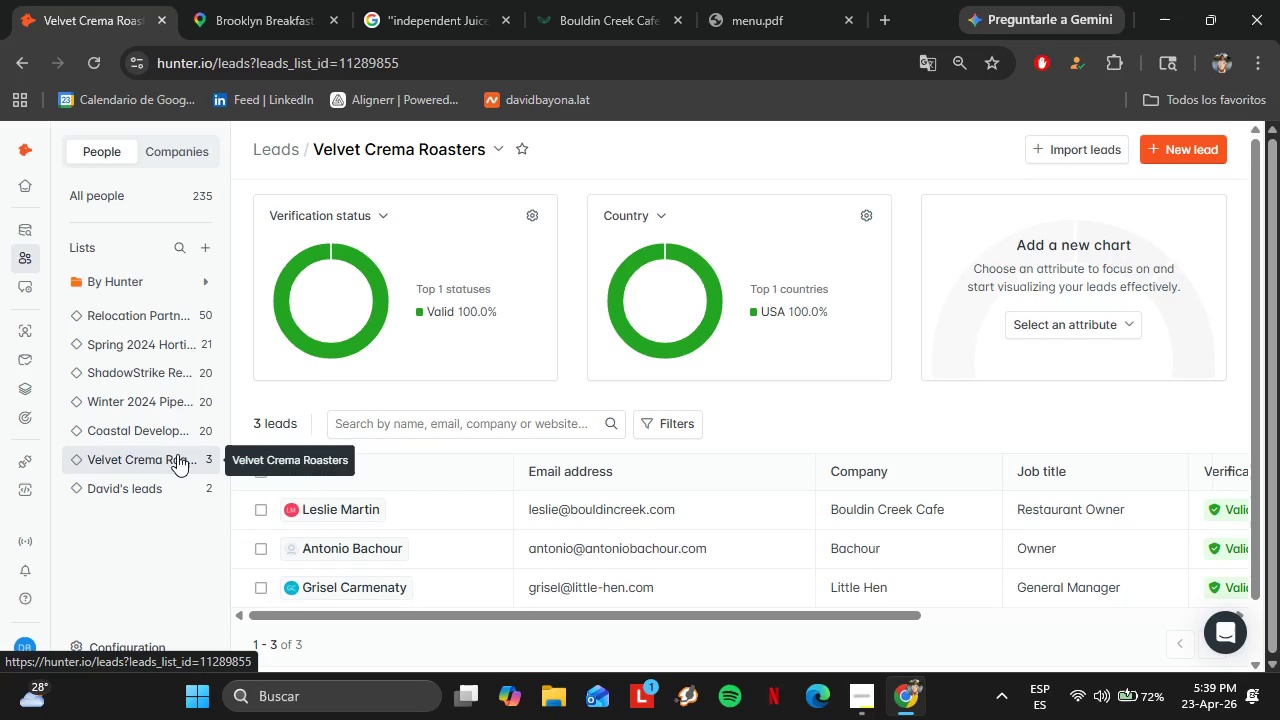 
wait(14.66)
 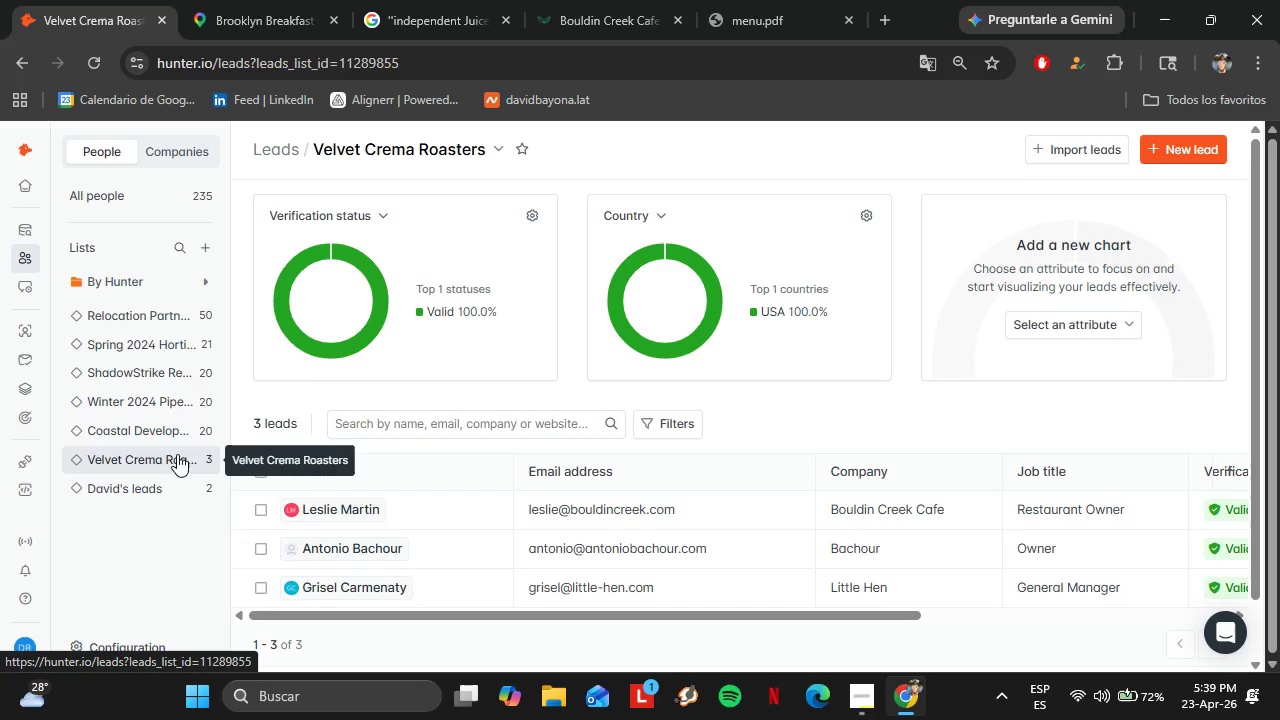 
left_click_drag(start_coordinate=[448, 613], to_coordinate=[918, 643])
 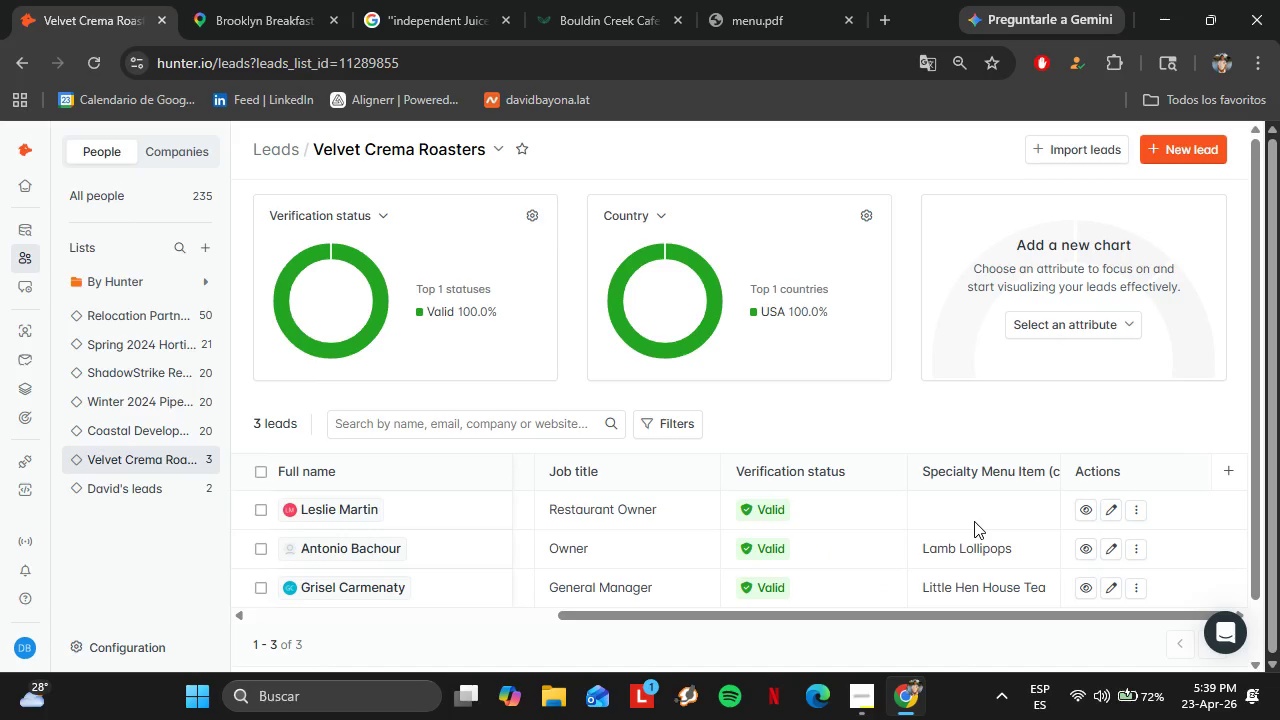 
double_click([974, 521])
 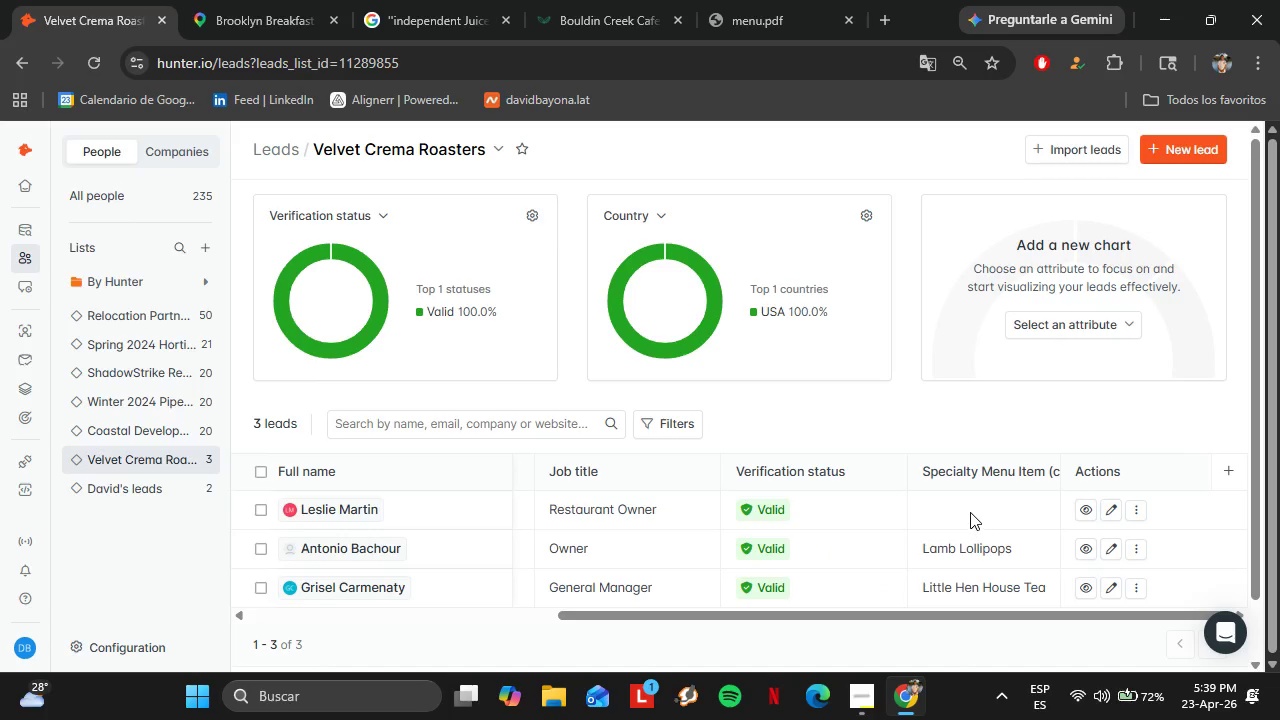 
triple_click([970, 511])
 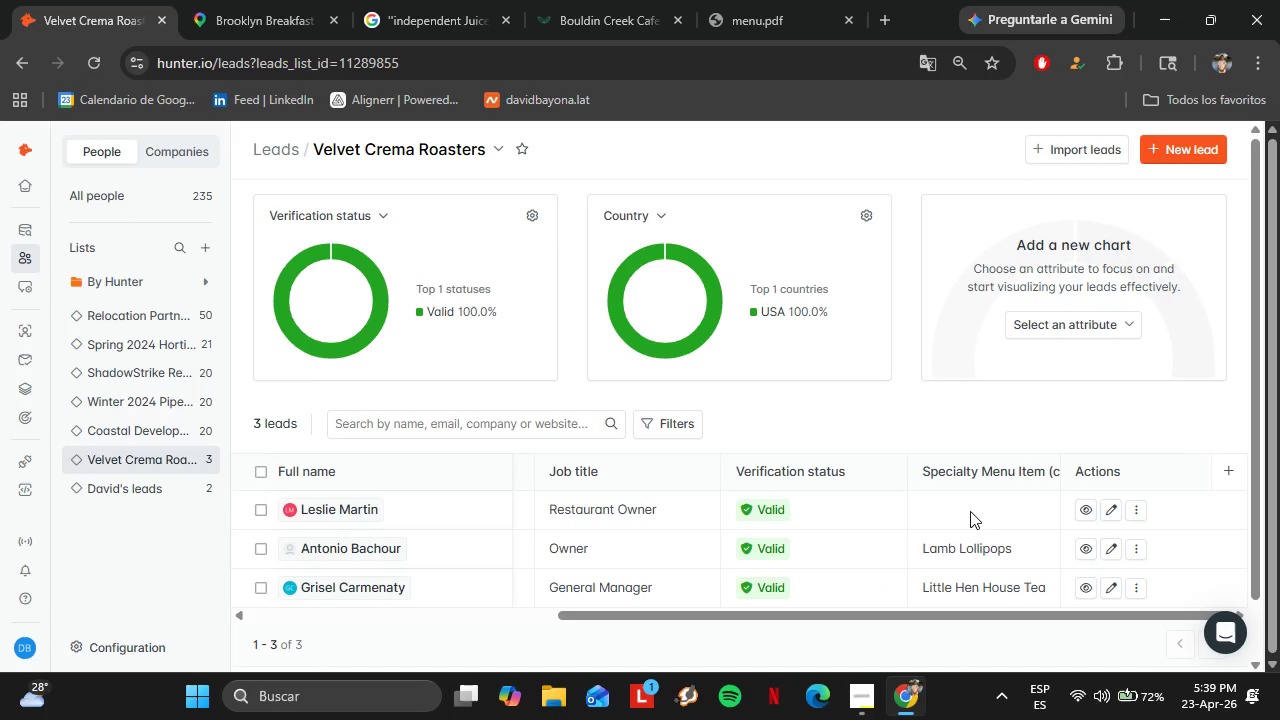 
triple_click([970, 511])
 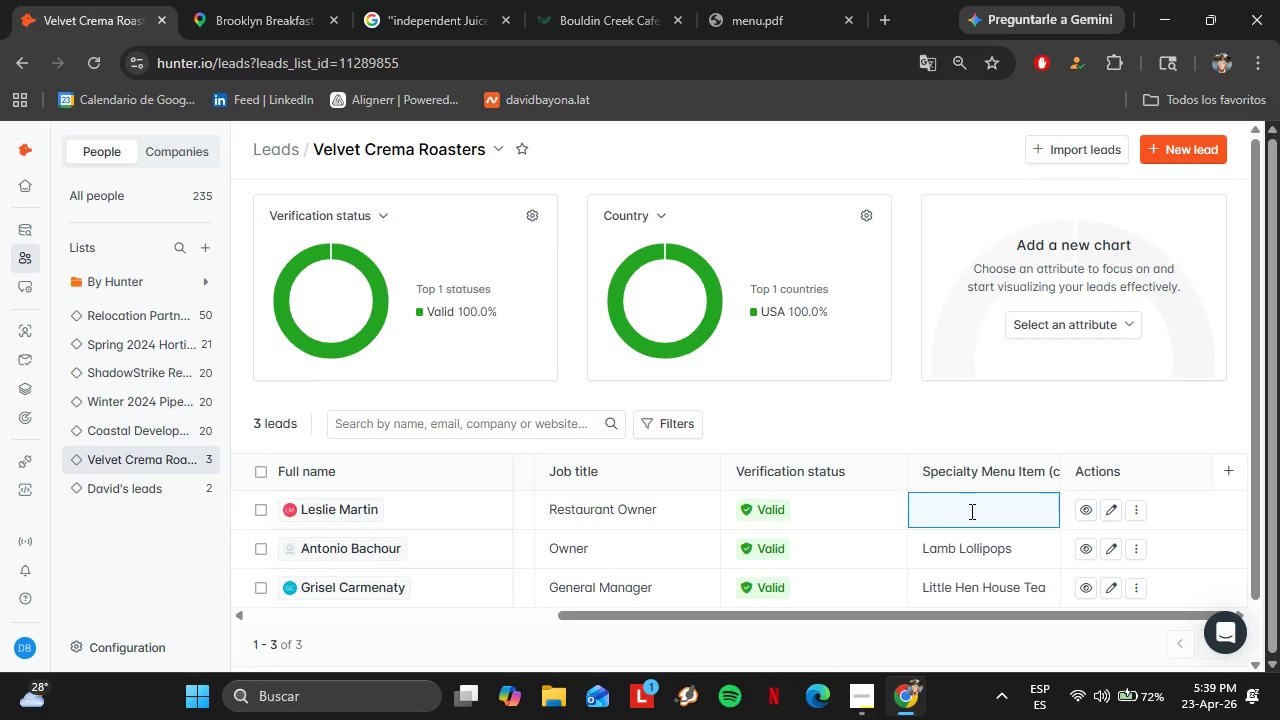 
wait(15.28)
 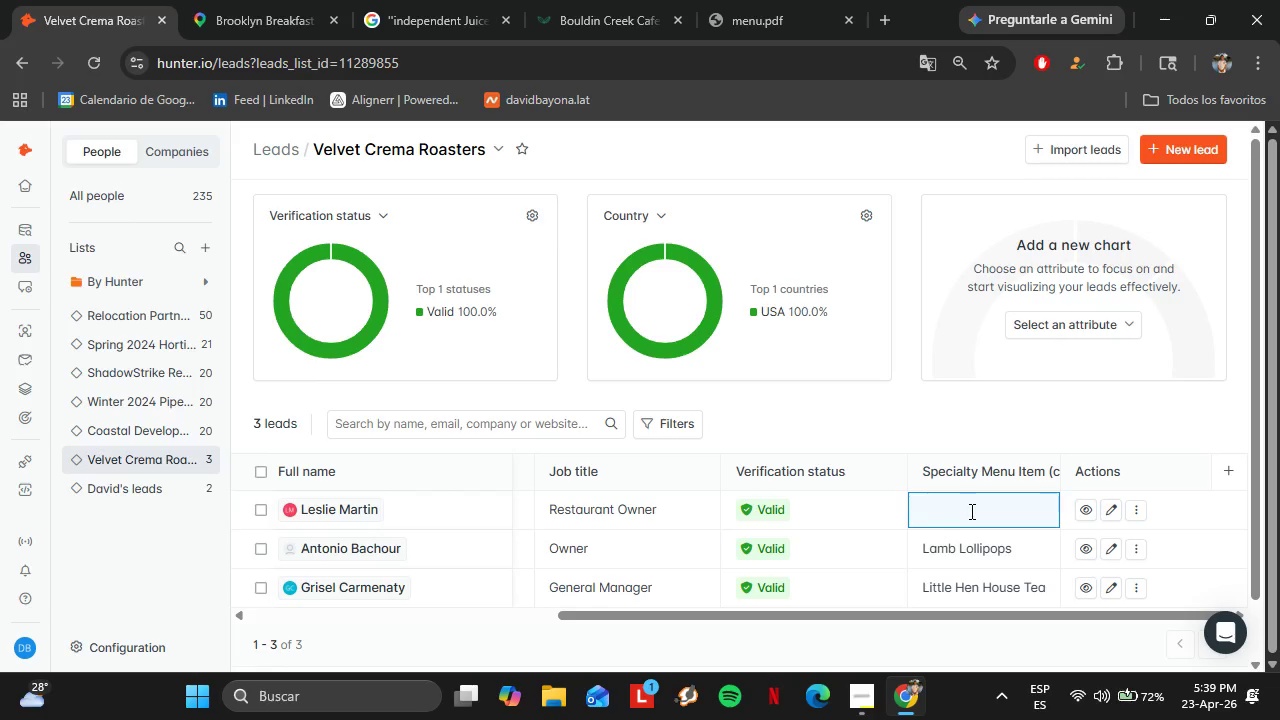 
type(tamale breakfast plate)
 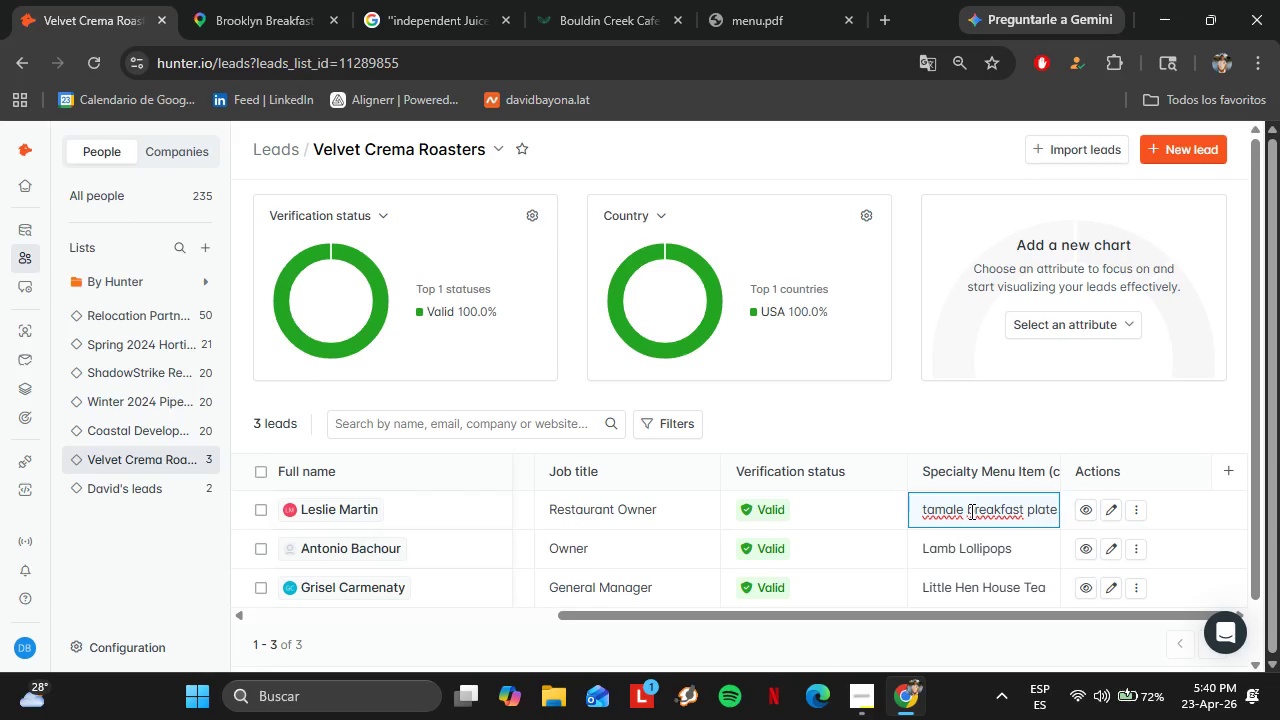 
wait(10.78)
 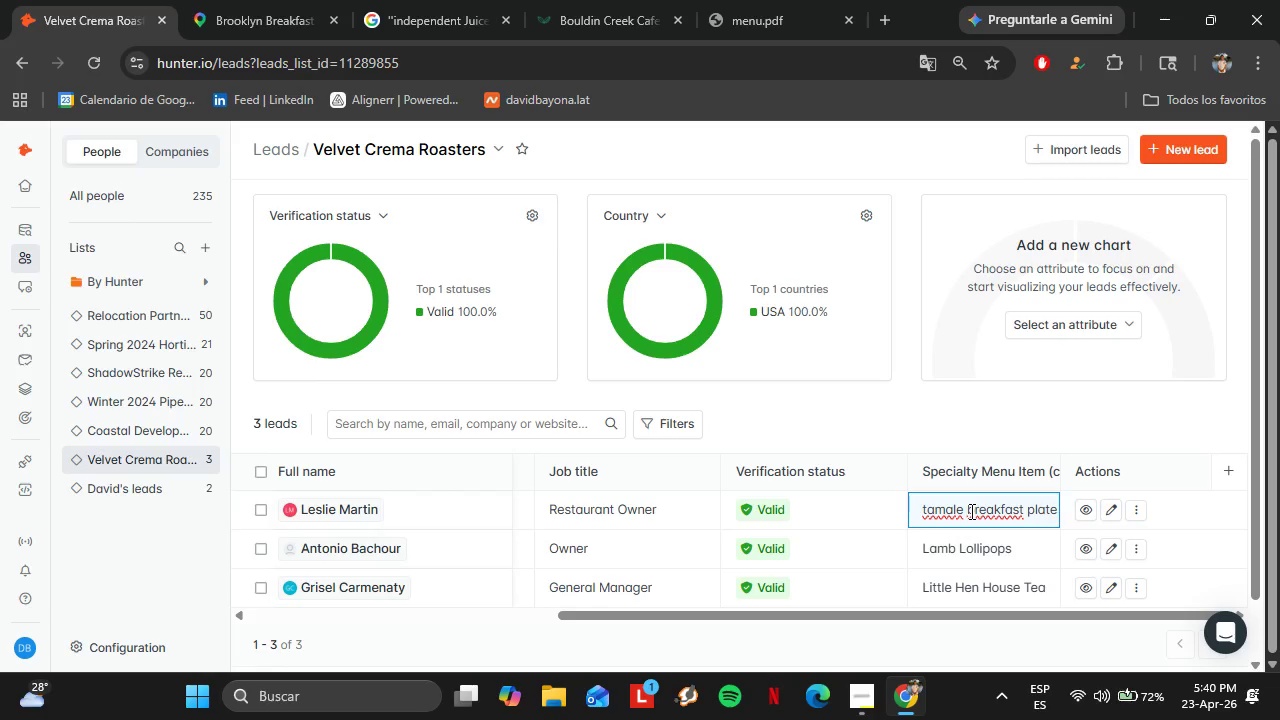 
left_click_drag(start_coordinate=[937, 618], to_coordinate=[589, 640])
 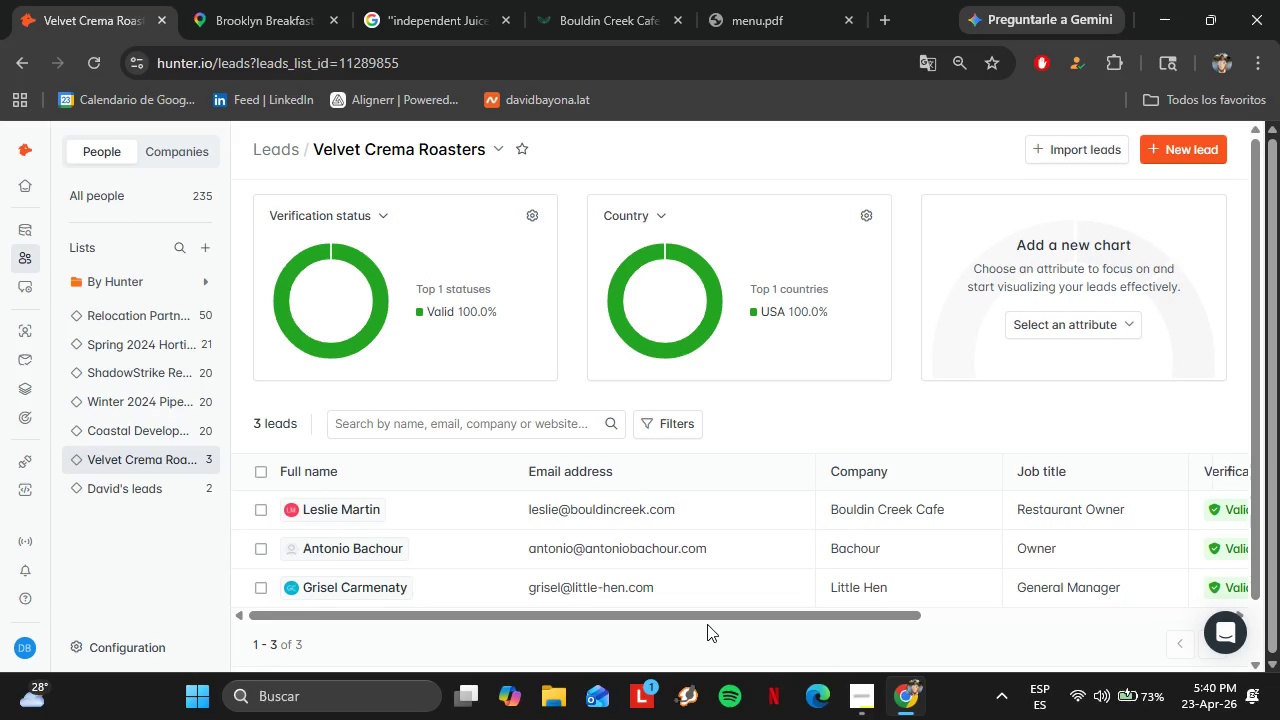 
wait(28.3)
 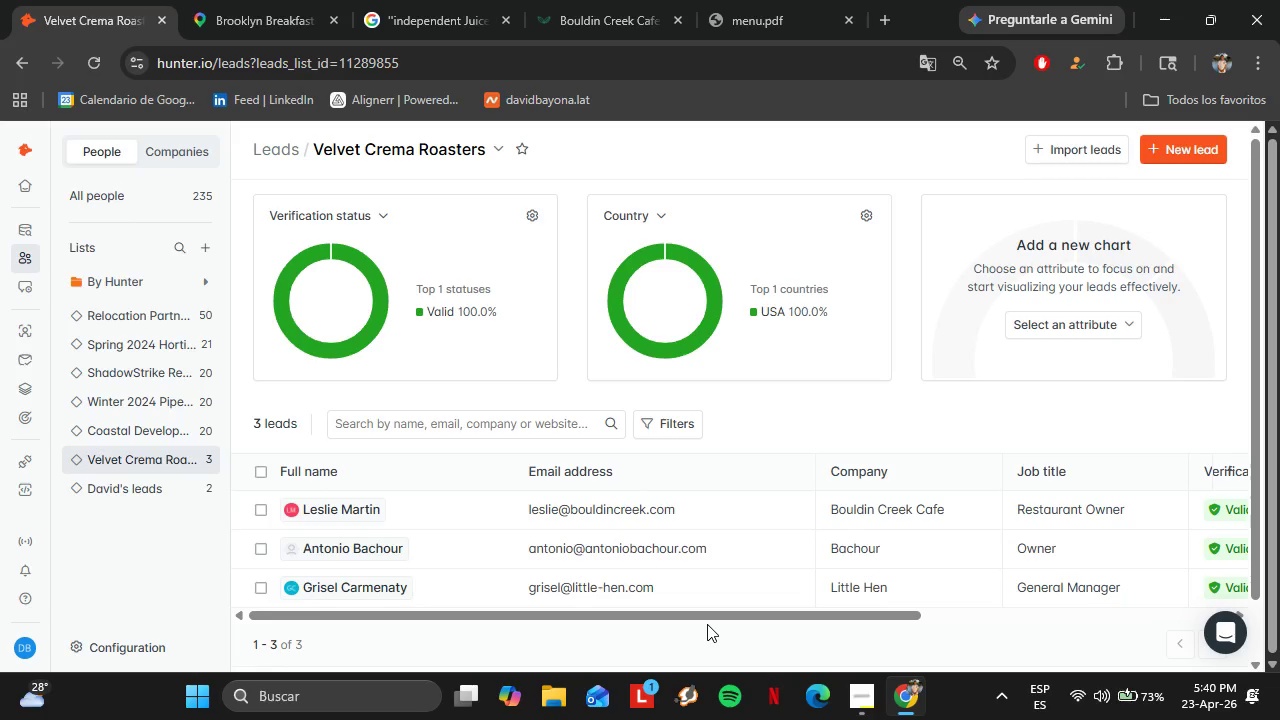 
left_click([22, 329])
 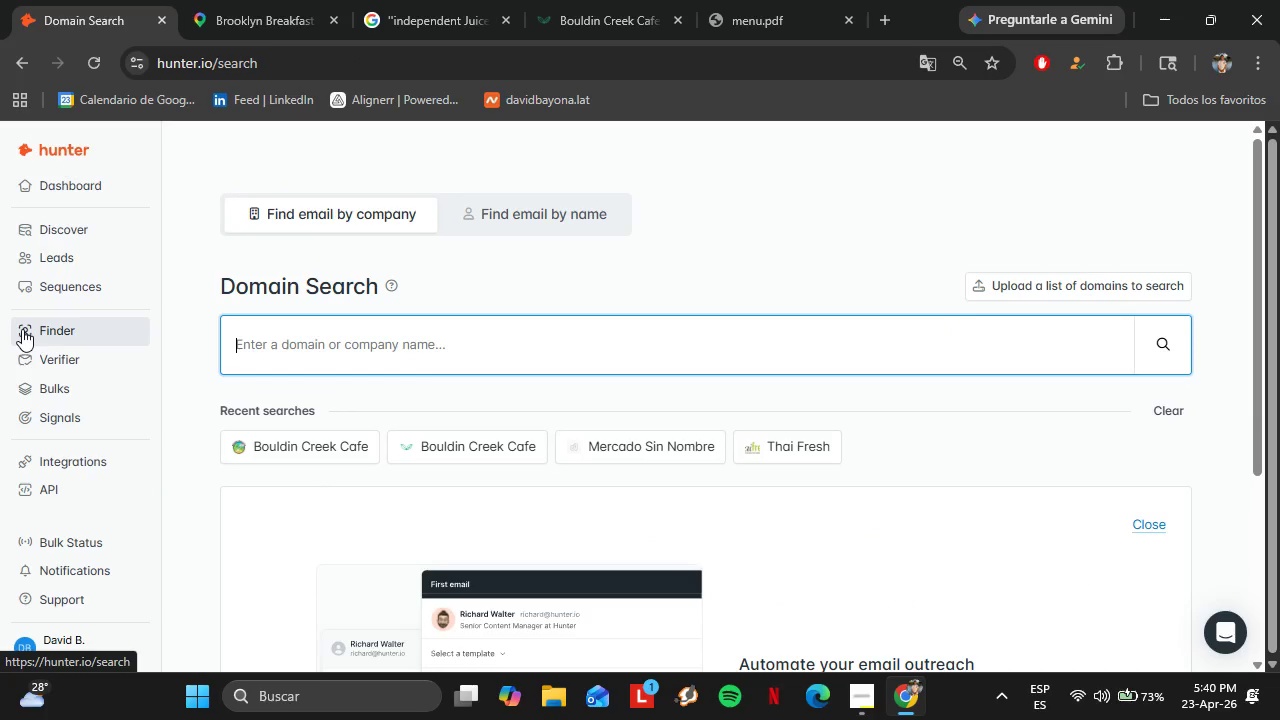 
wait(6.42)
 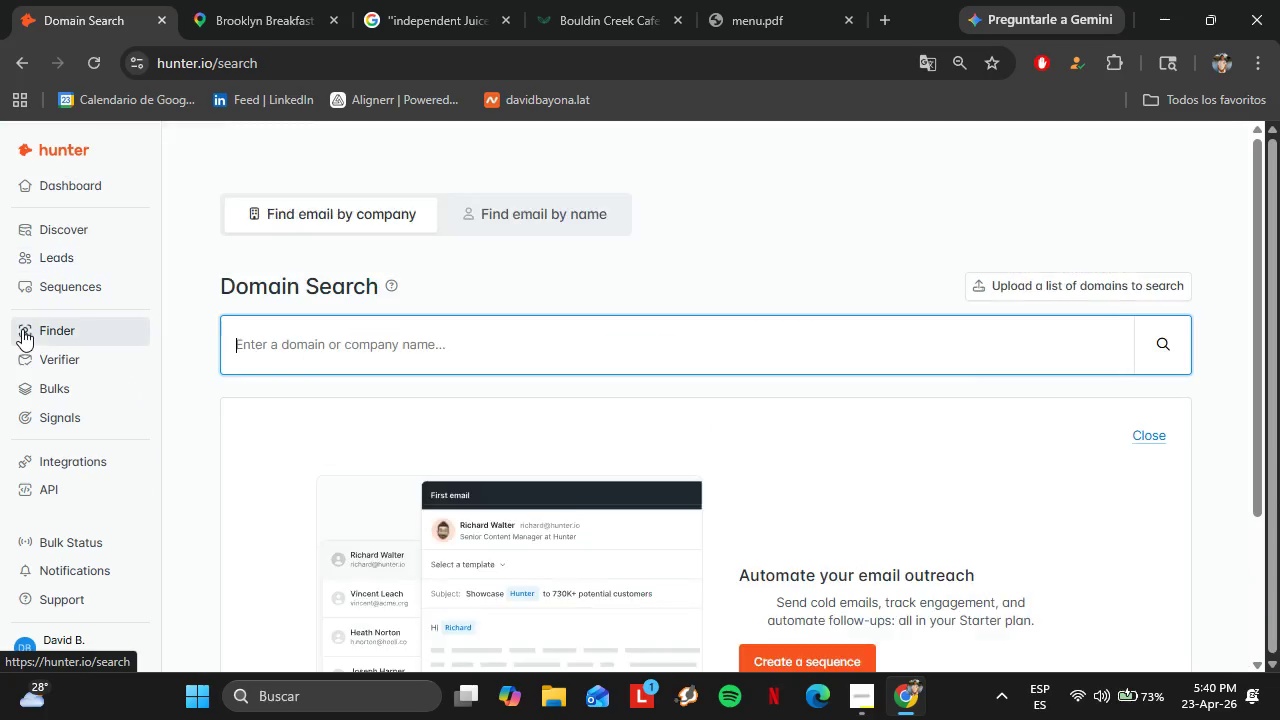 
type(juiceland.com)
 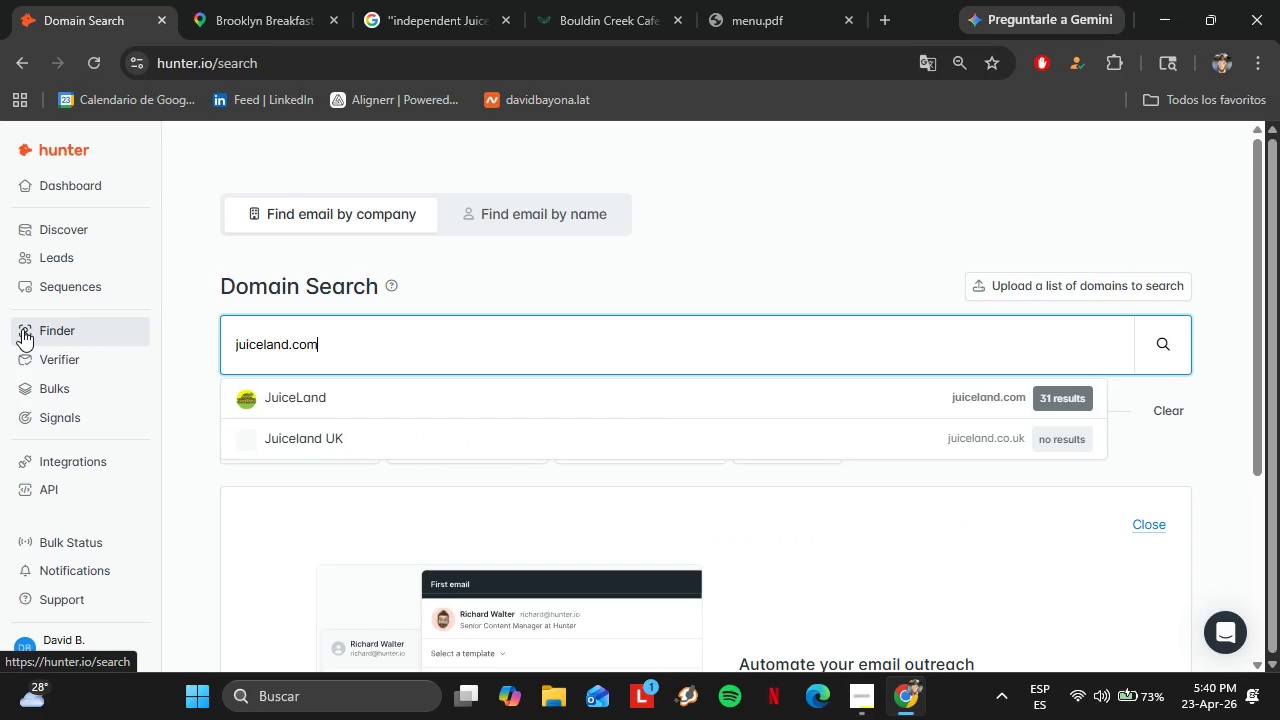 
key(Enter)
 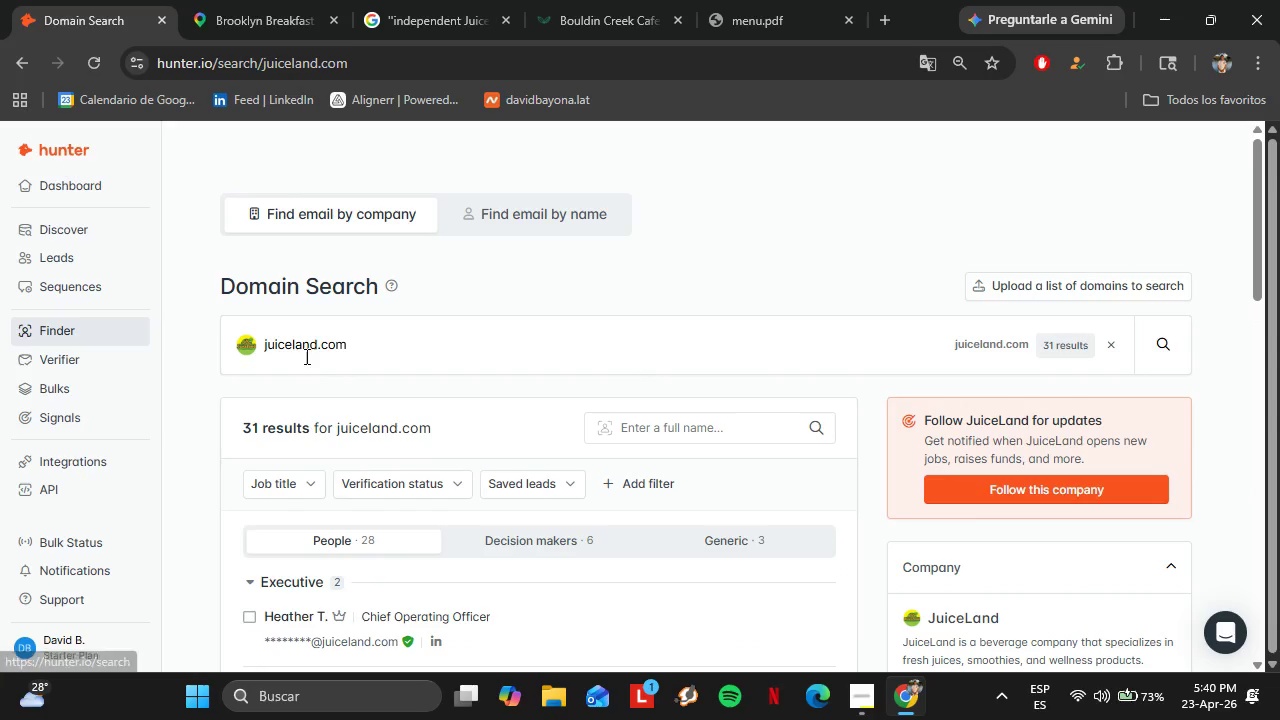 
left_click([657, 0])
 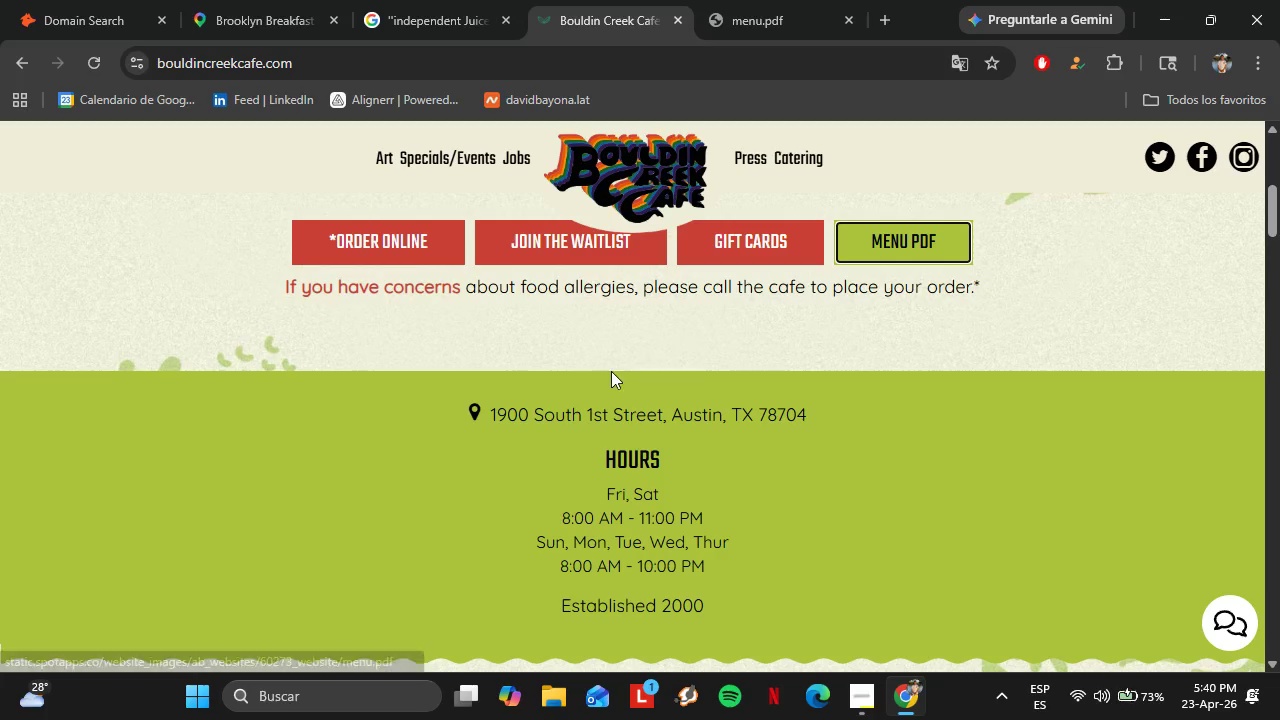 
wait(5.59)
 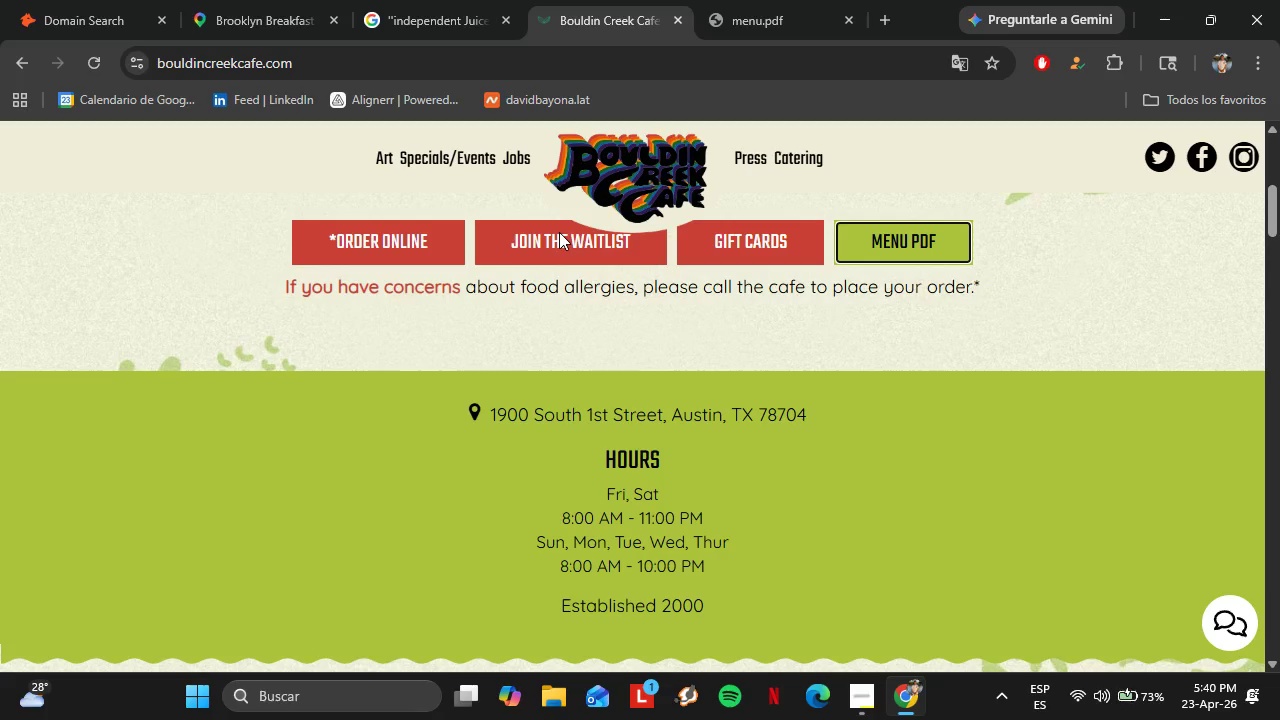 
left_click([428, 162])
 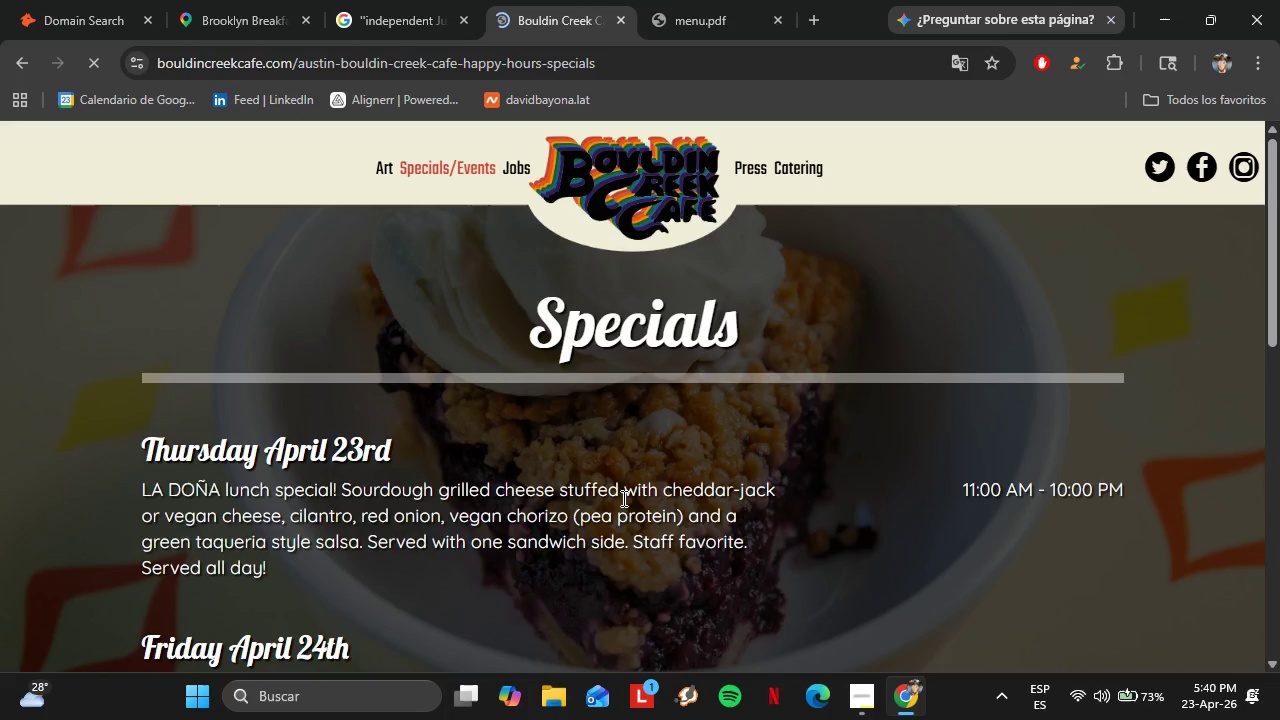 
scroll: coordinate [621, 498], scroll_direction: down, amount: 4.0
 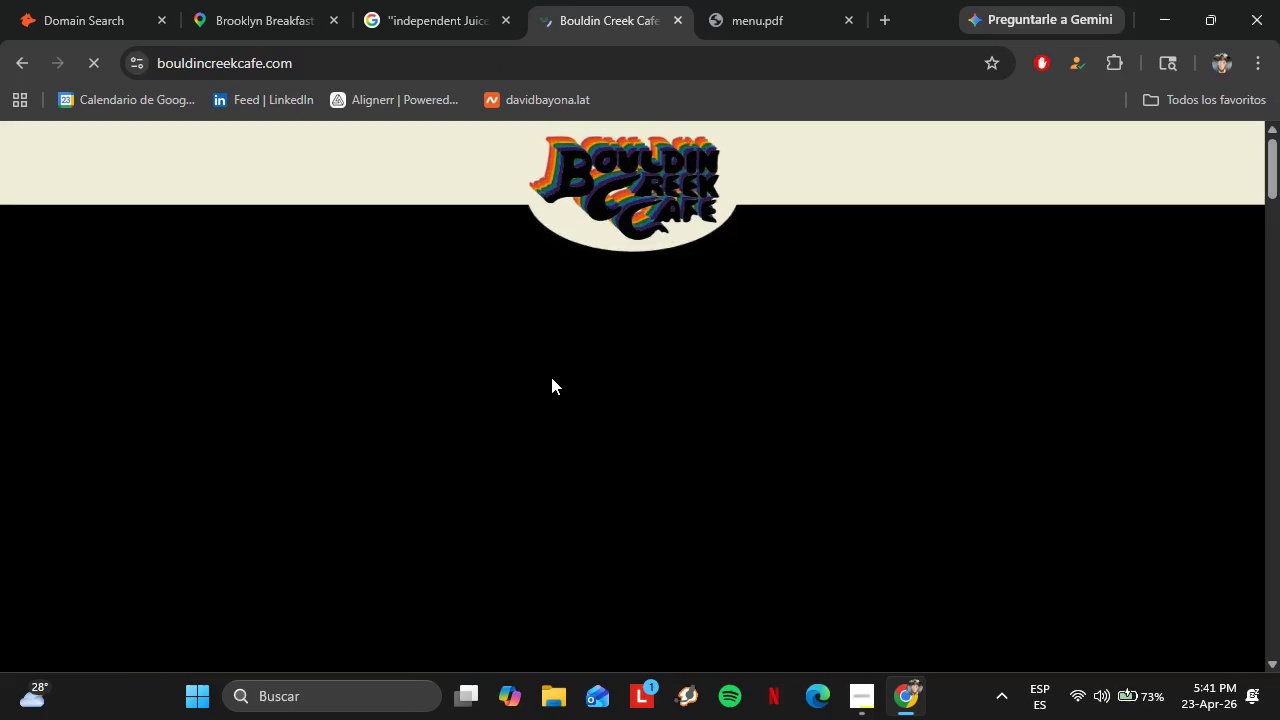 
wait(5.39)
 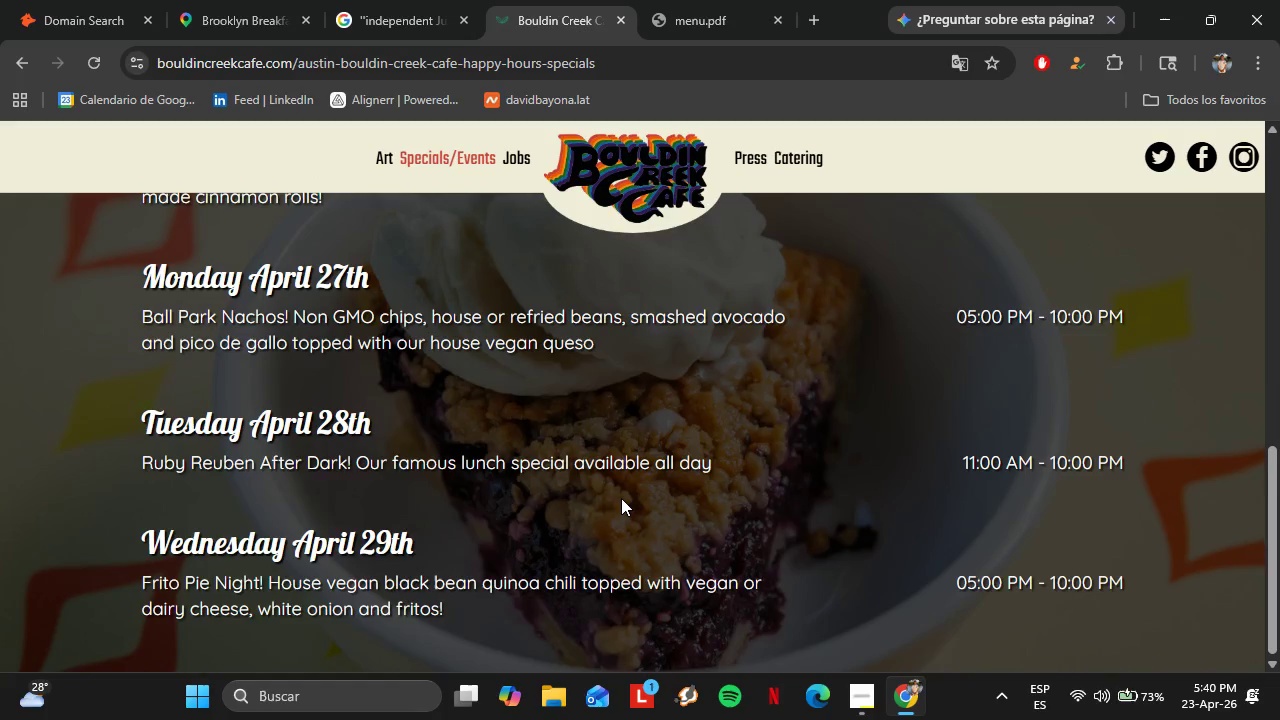 
scroll: coordinate [545, 421], scroll_direction: down, amount: 4.0
 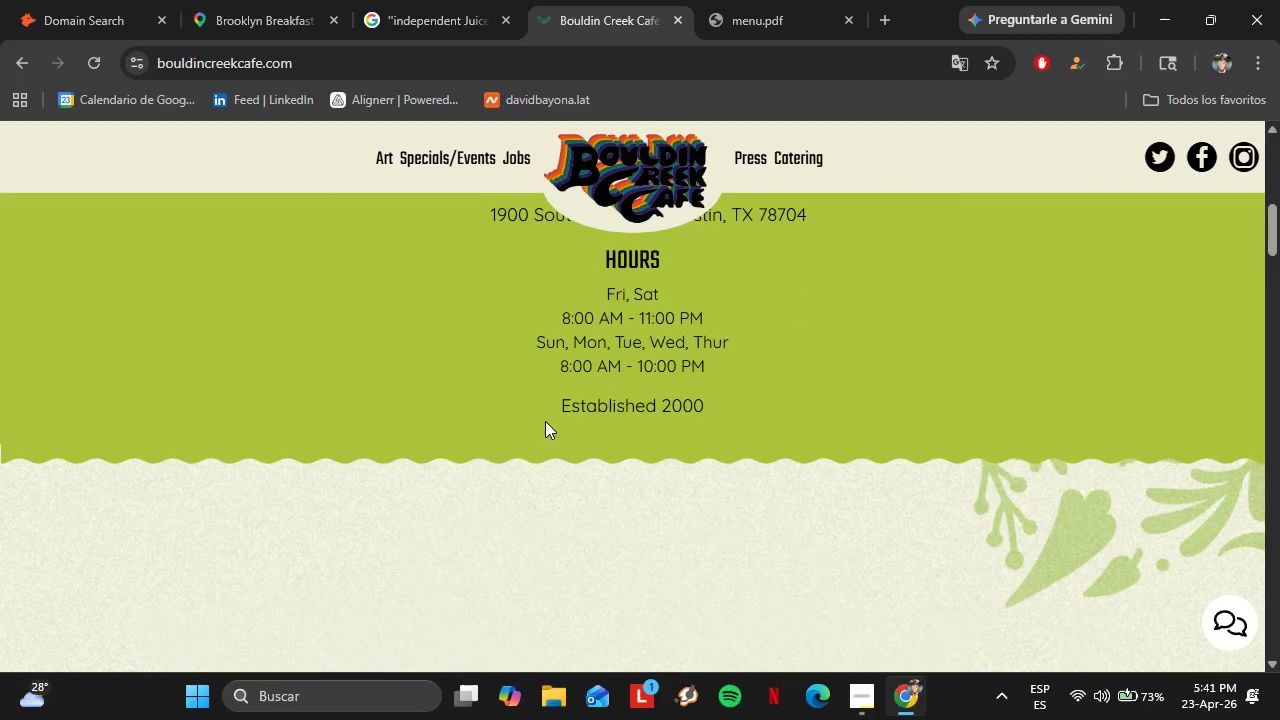 
scroll: coordinate [555, 413], scroll_direction: up, amount: 1.0
 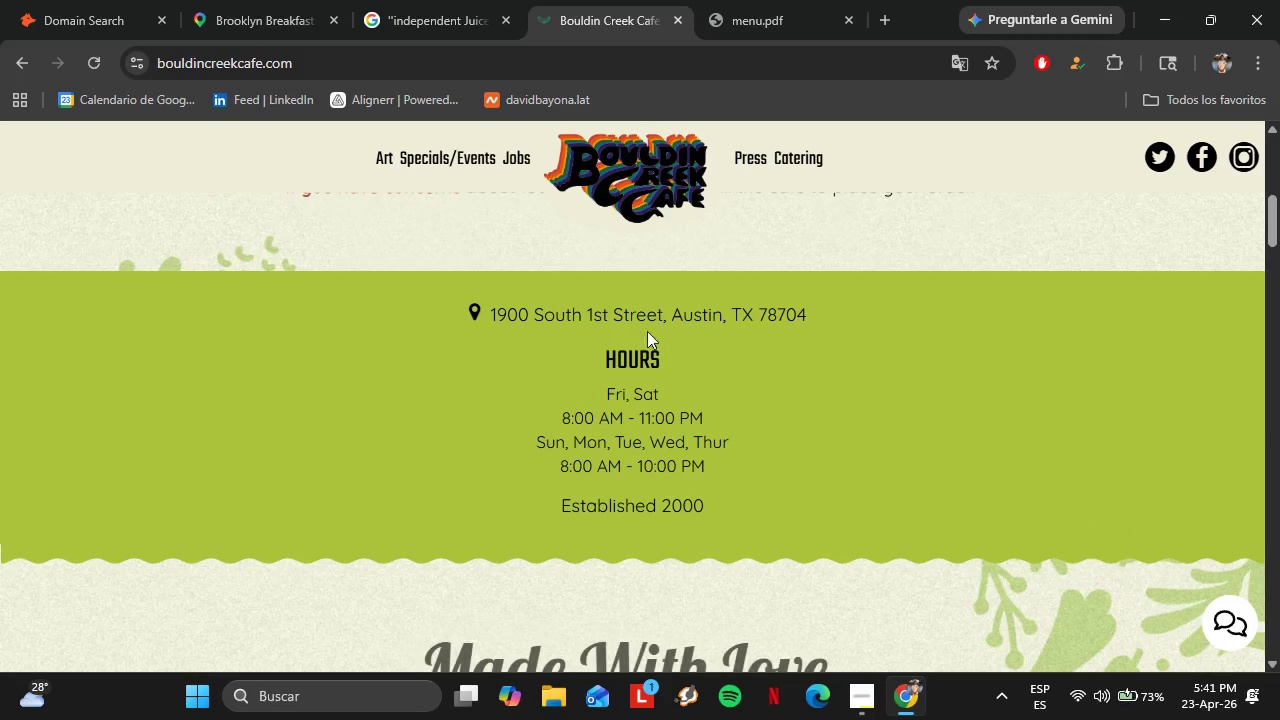 
scroll: coordinate [628, 371], scroll_direction: down, amount: 6.0
 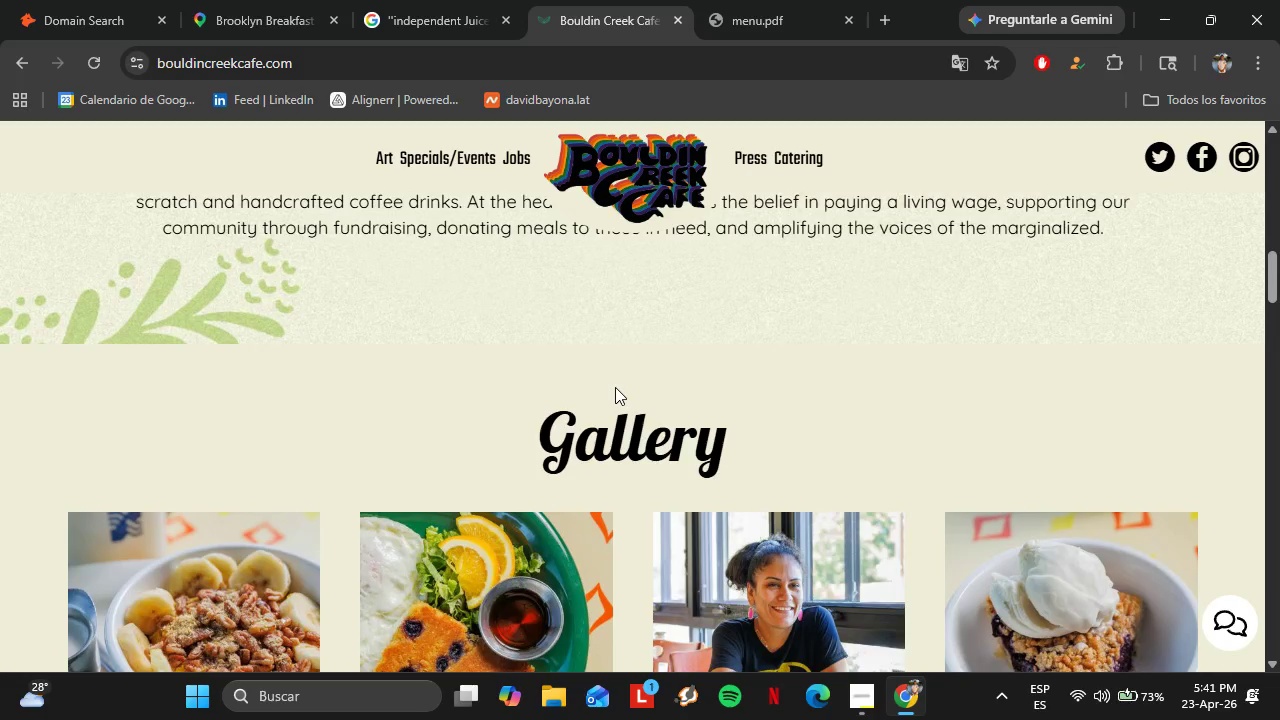 
scroll: coordinate [615, 385], scroll_direction: up, amount: 3.0
 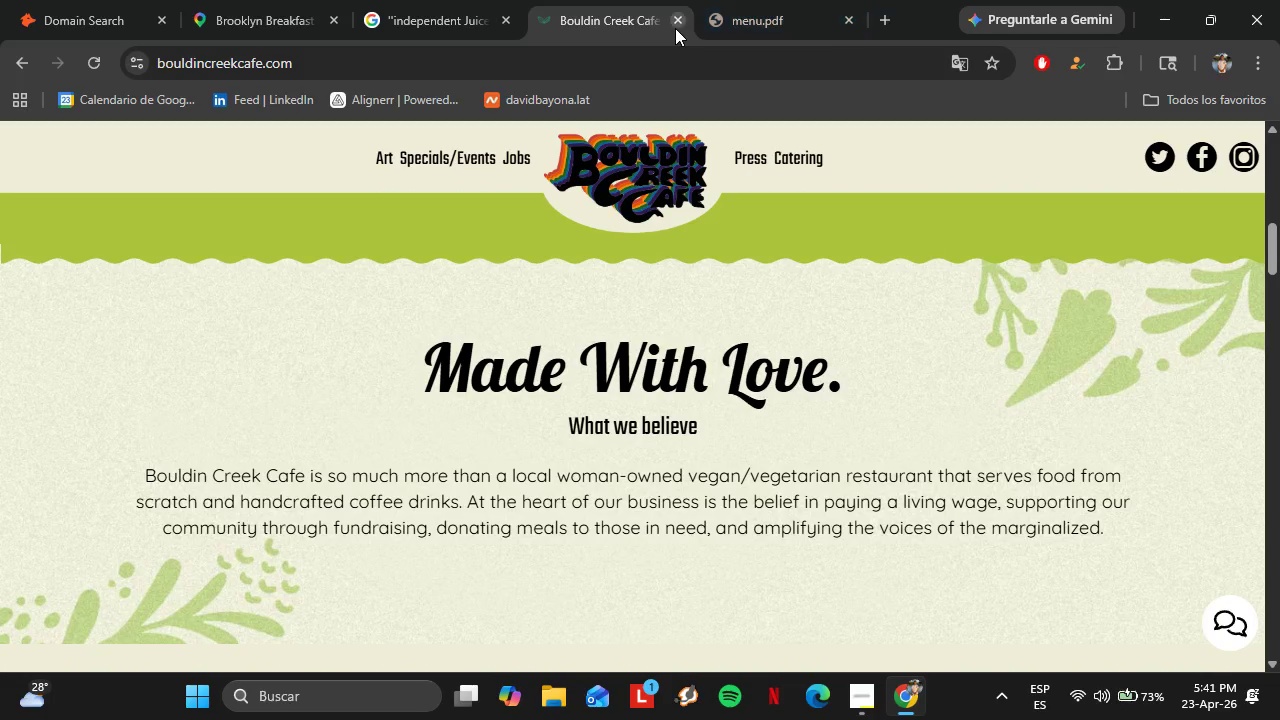 
left_click([675, 27])
 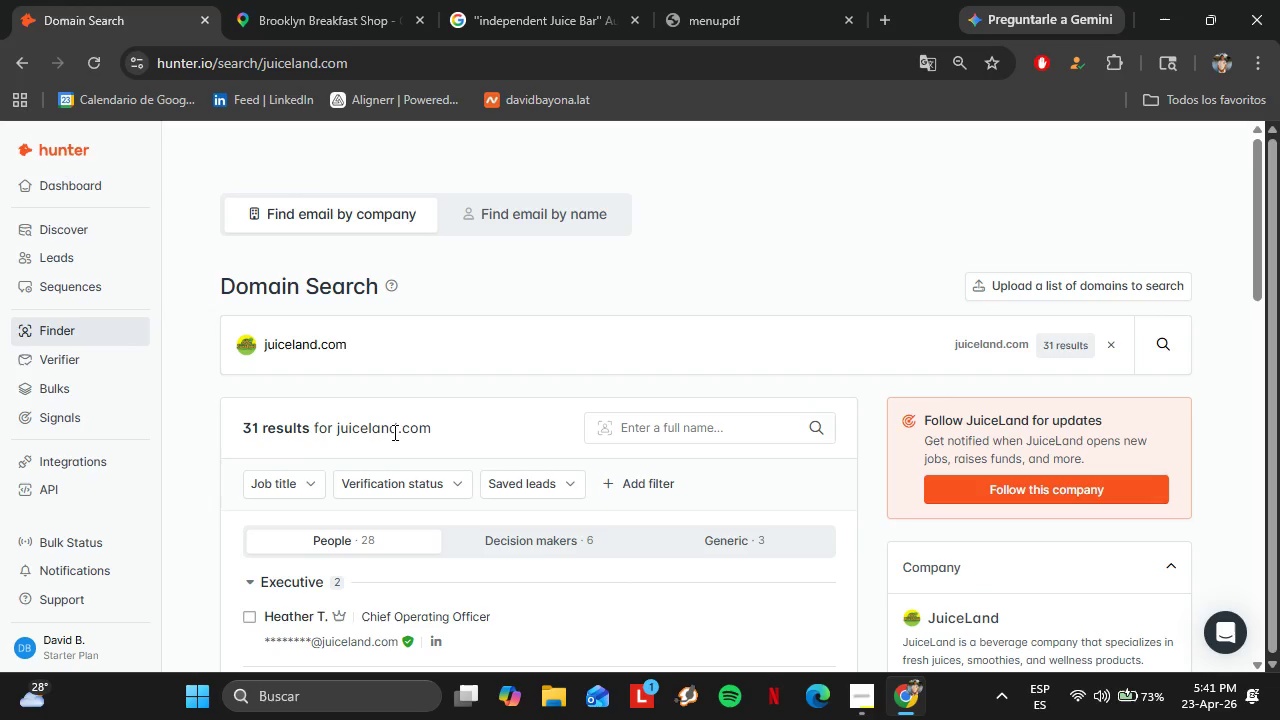 
double_click([359, 338])
 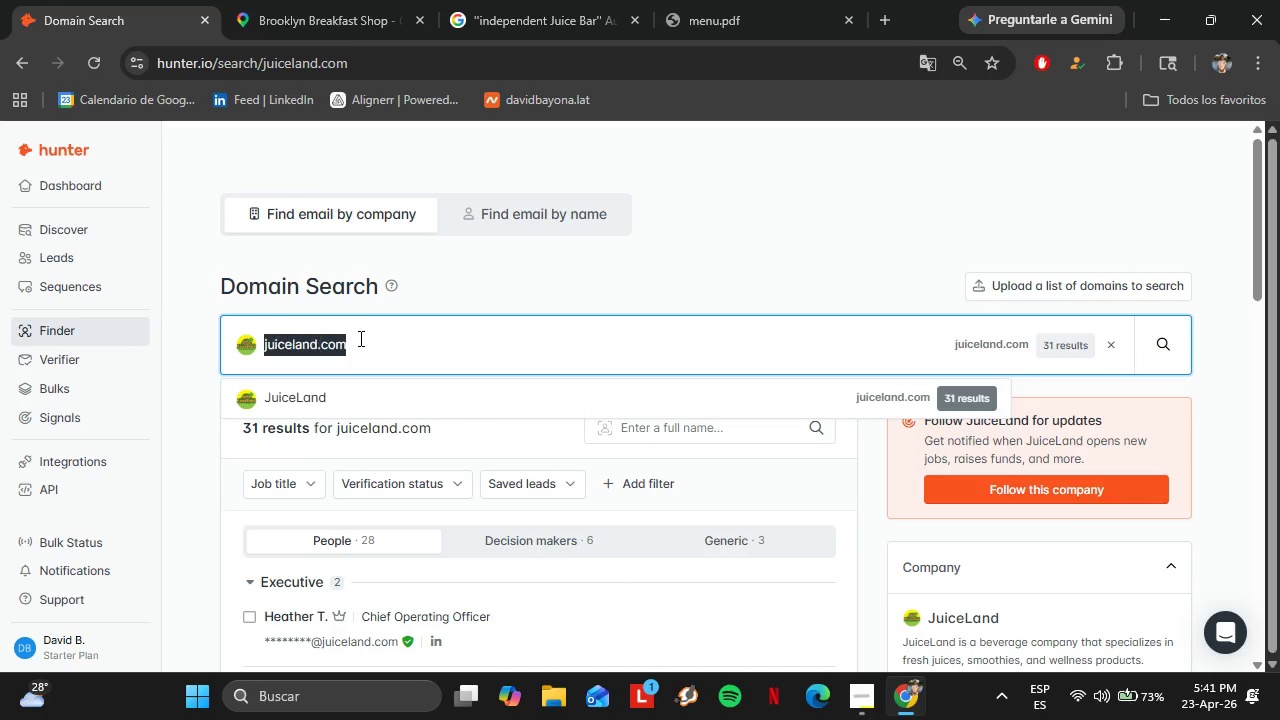 
triple_click([359, 338])
 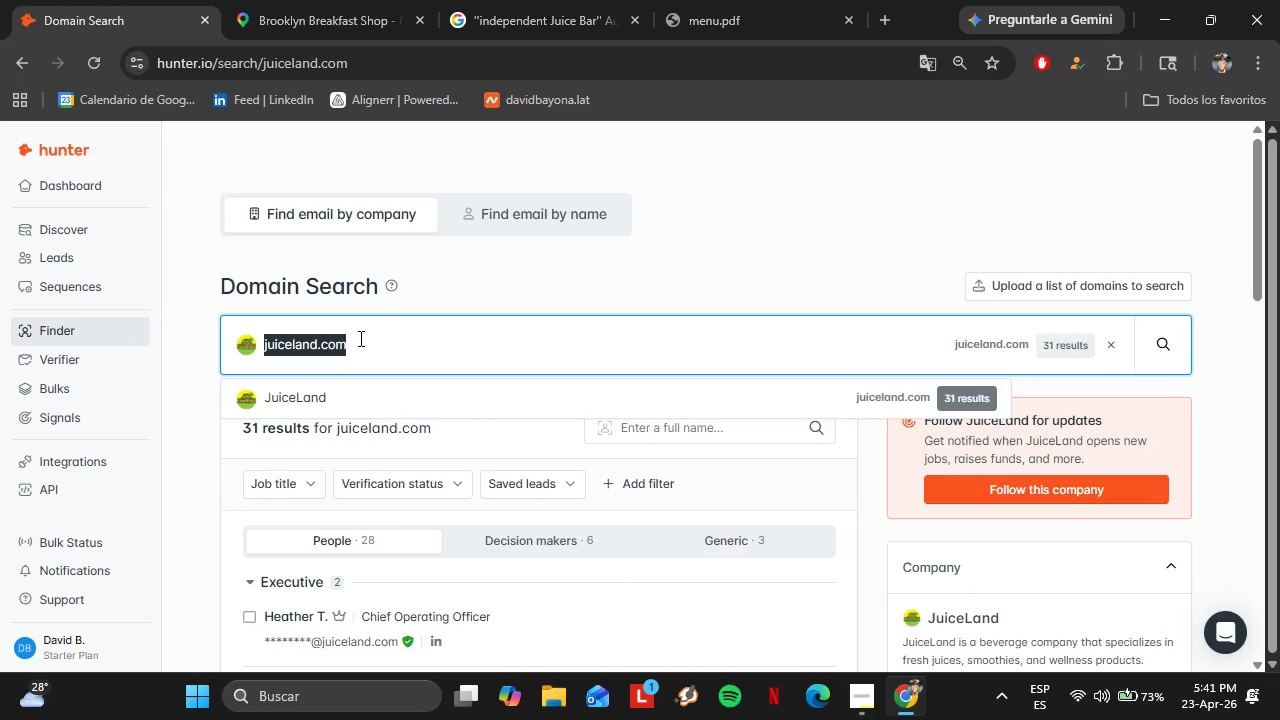 
hold_key(key=ControlLeft, duration=0.33)
 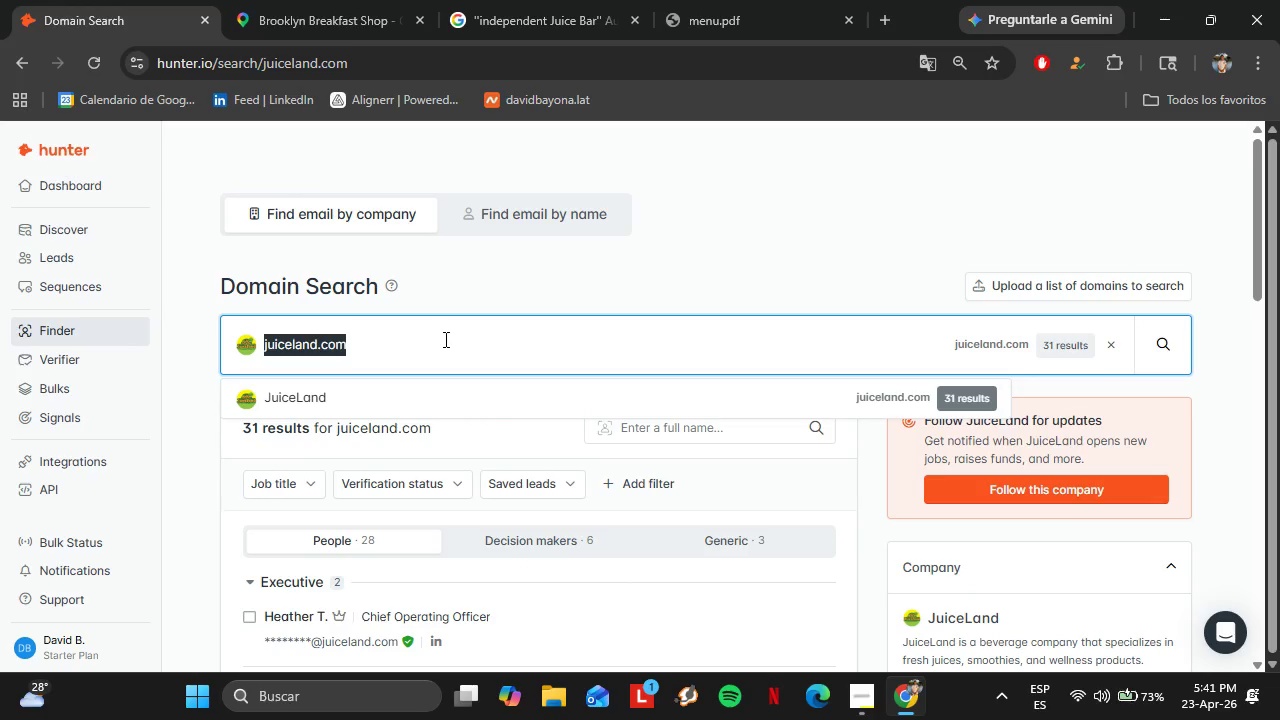 
type(dailyjuice)
 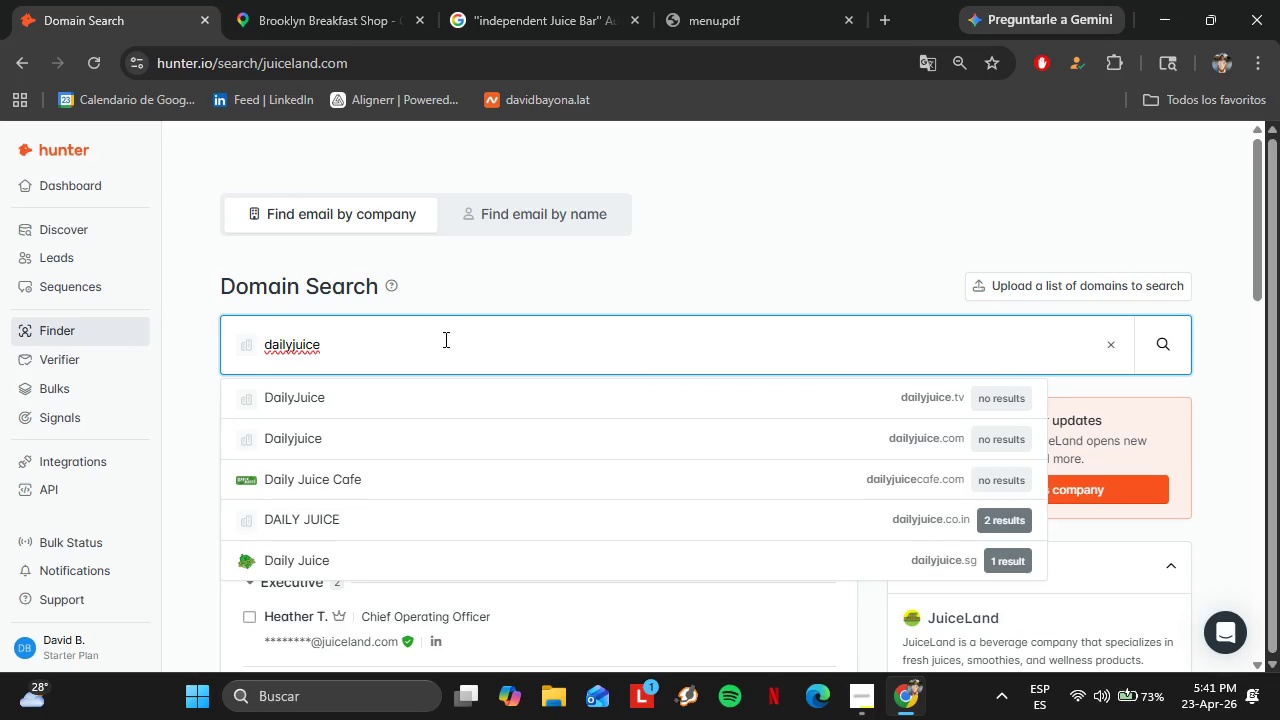 
type(austin)
 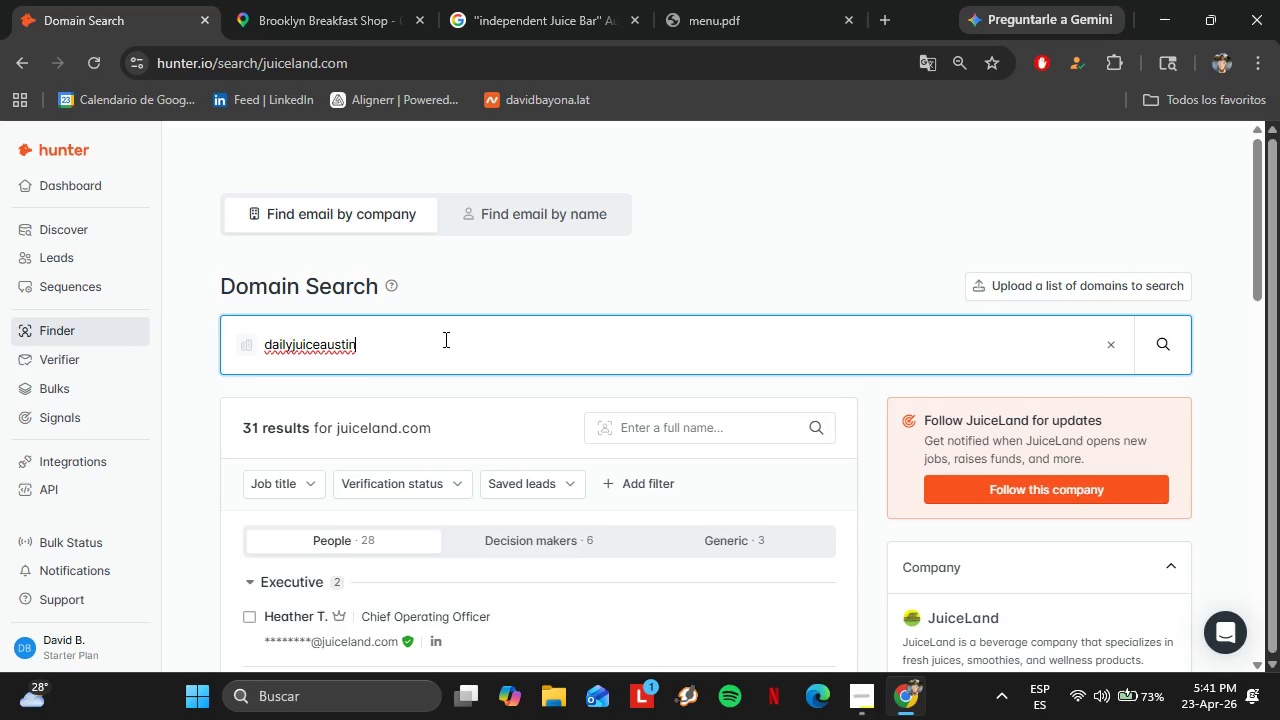 
left_click_drag(start_coordinate=[444, 339], to_coordinate=[154, 325])
 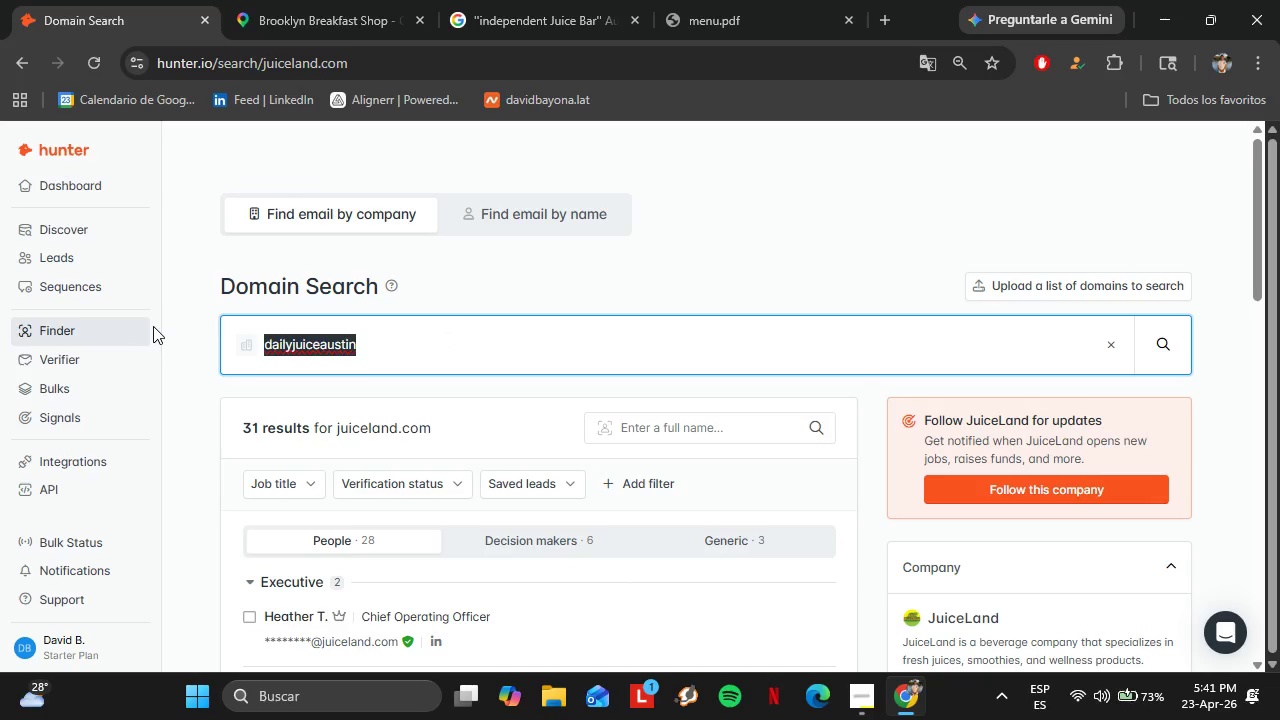 
key(Backspace)
 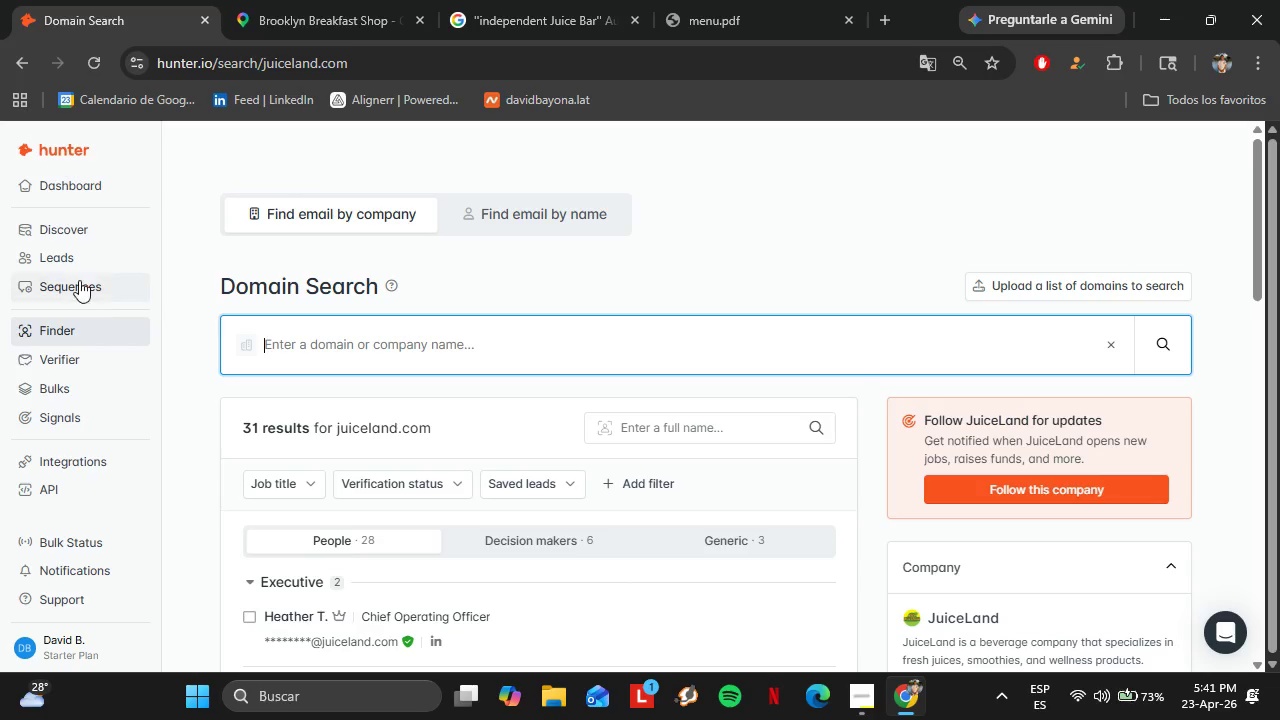 
left_click([73, 236])
 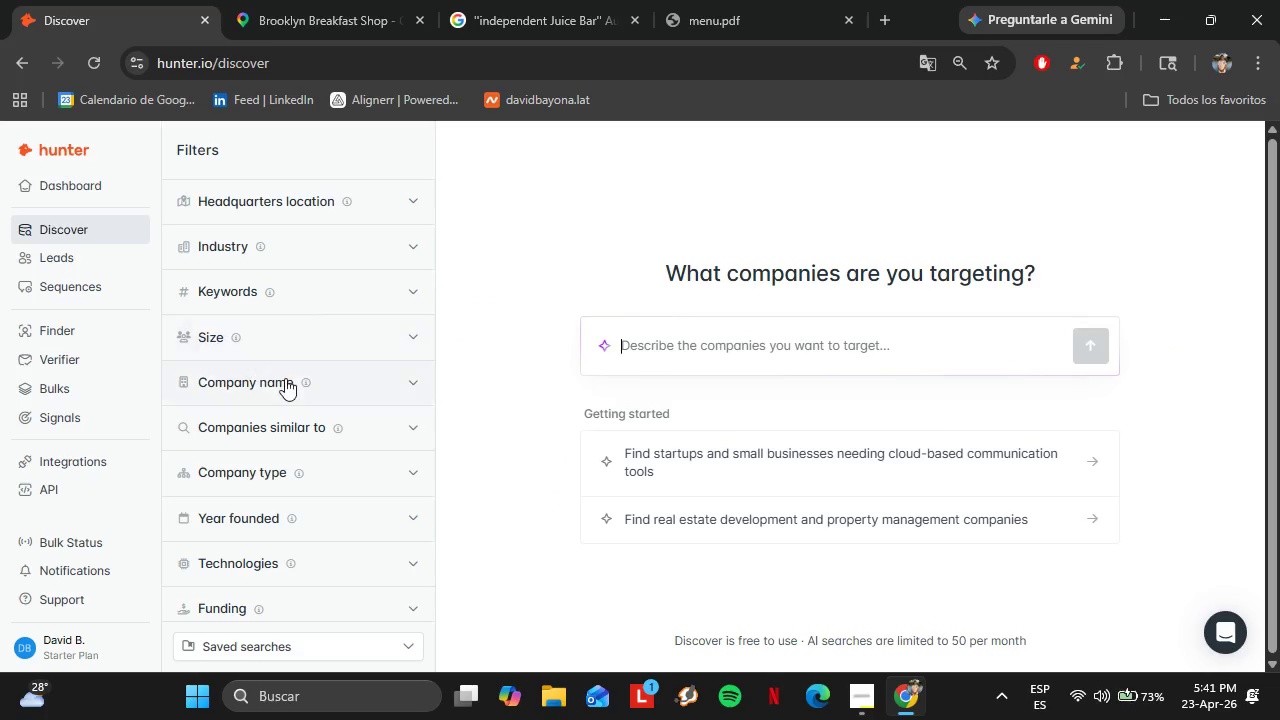 
double_click([258, 423])
 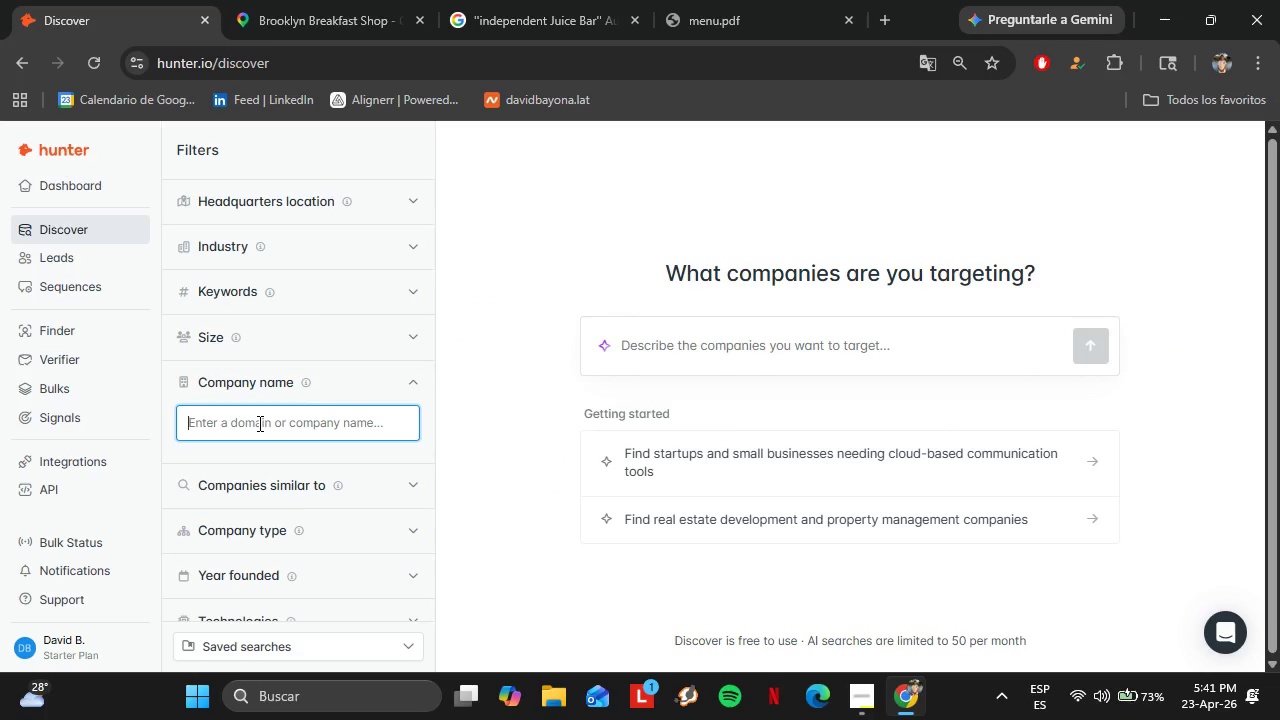 
type(Daily Juice)
 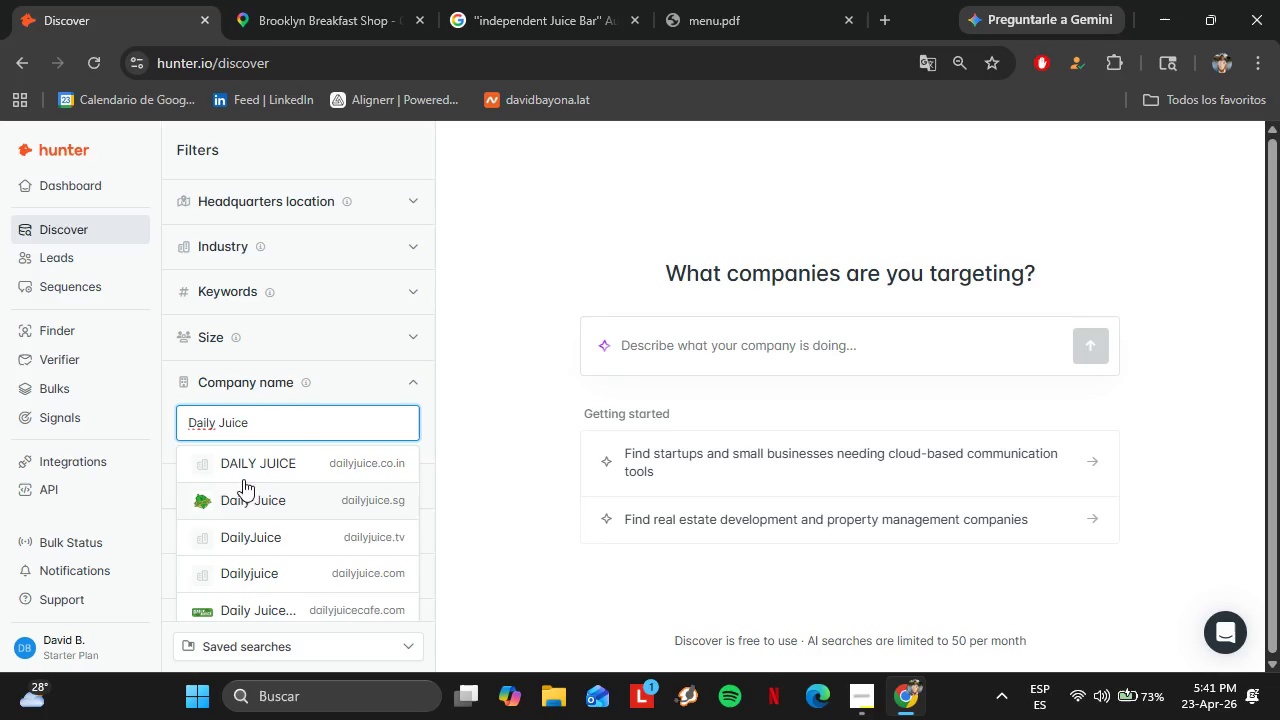 
wait(5.08)
 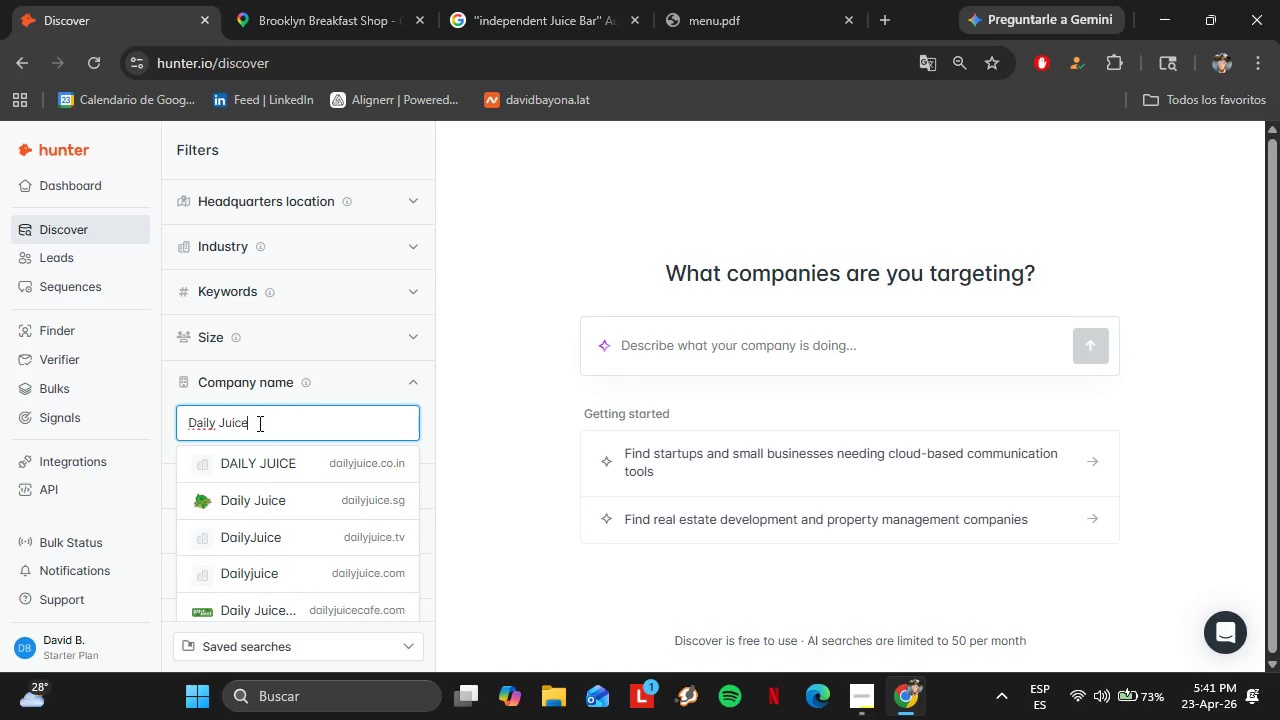 
type( Austin)
 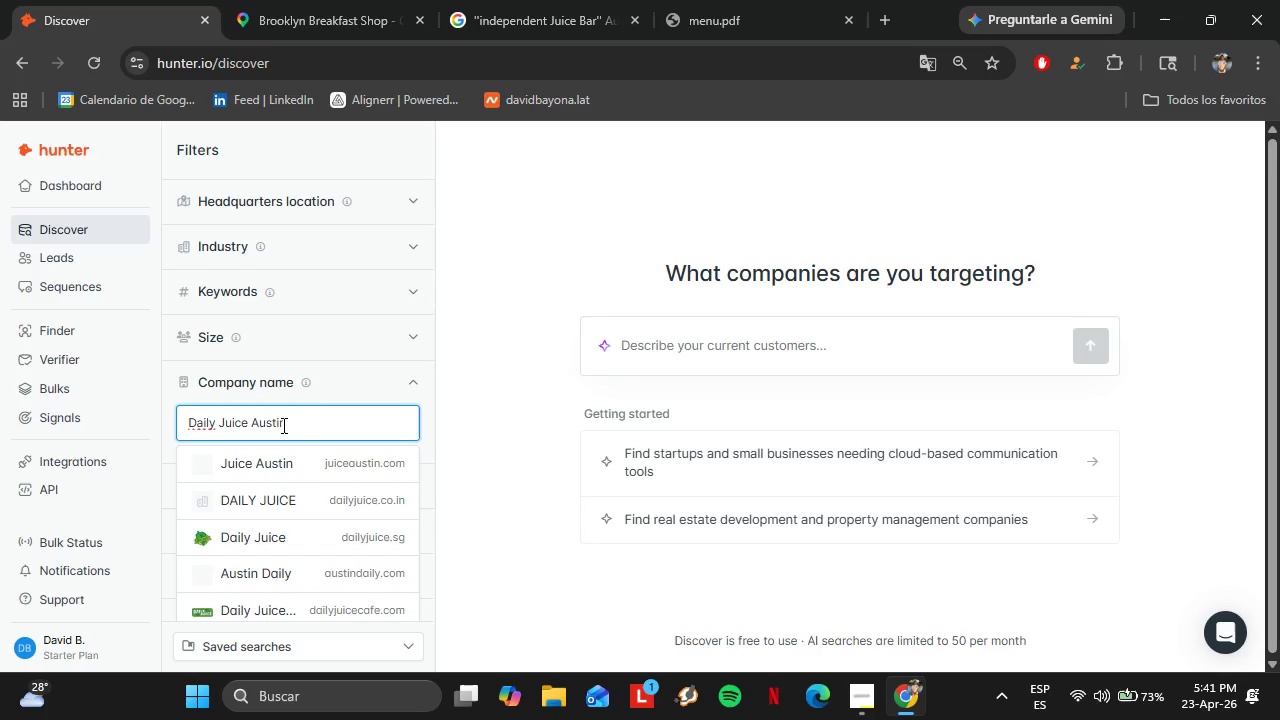 
wait(5.61)
 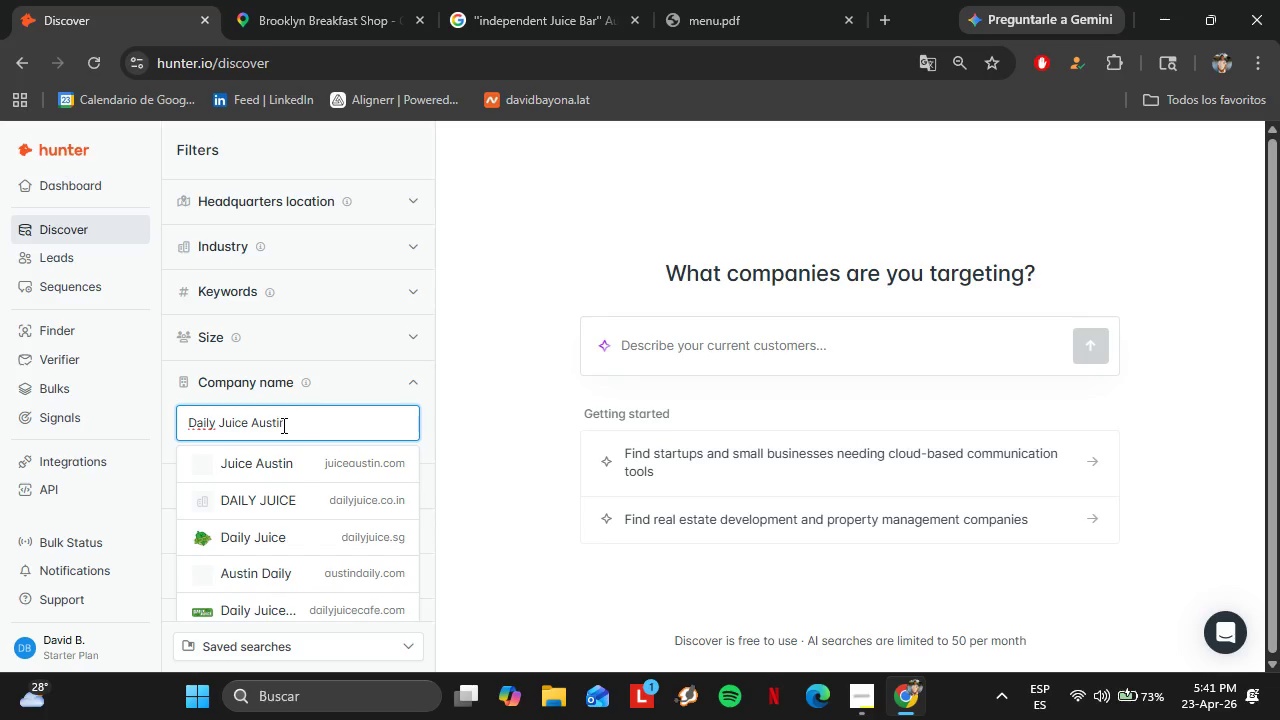 
left_click([753, 0])
 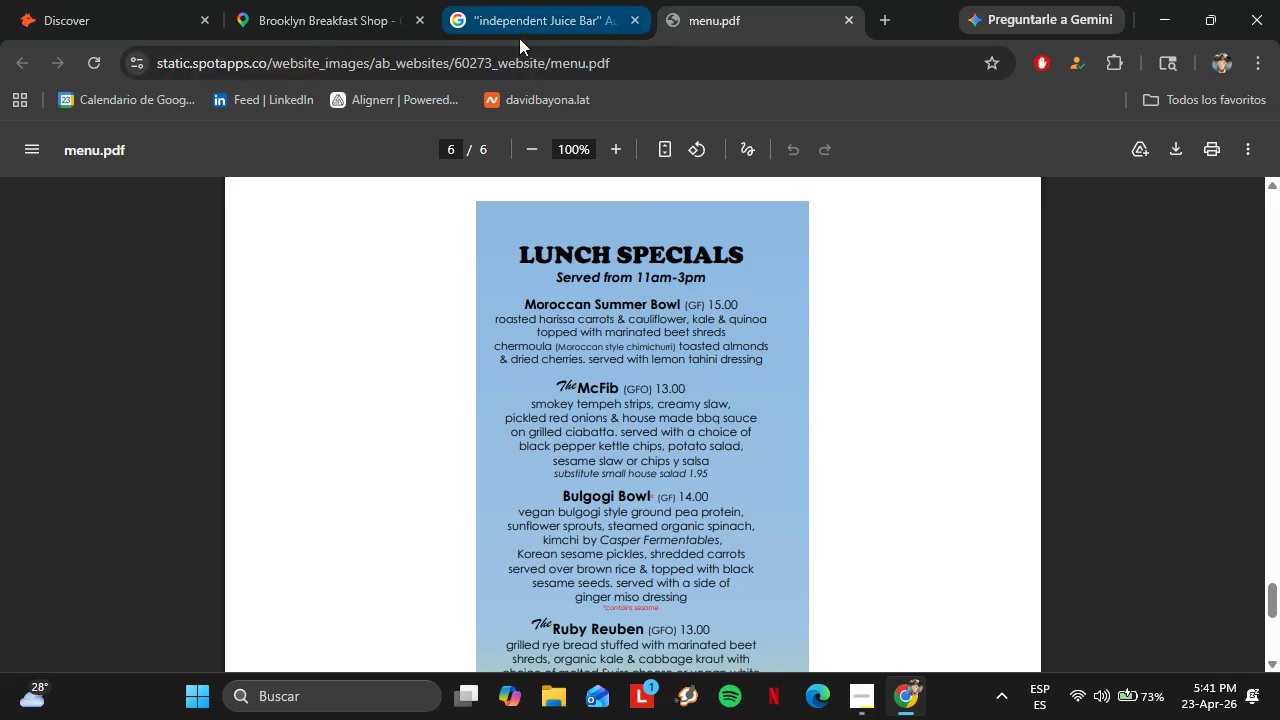 
left_click([516, 58])
 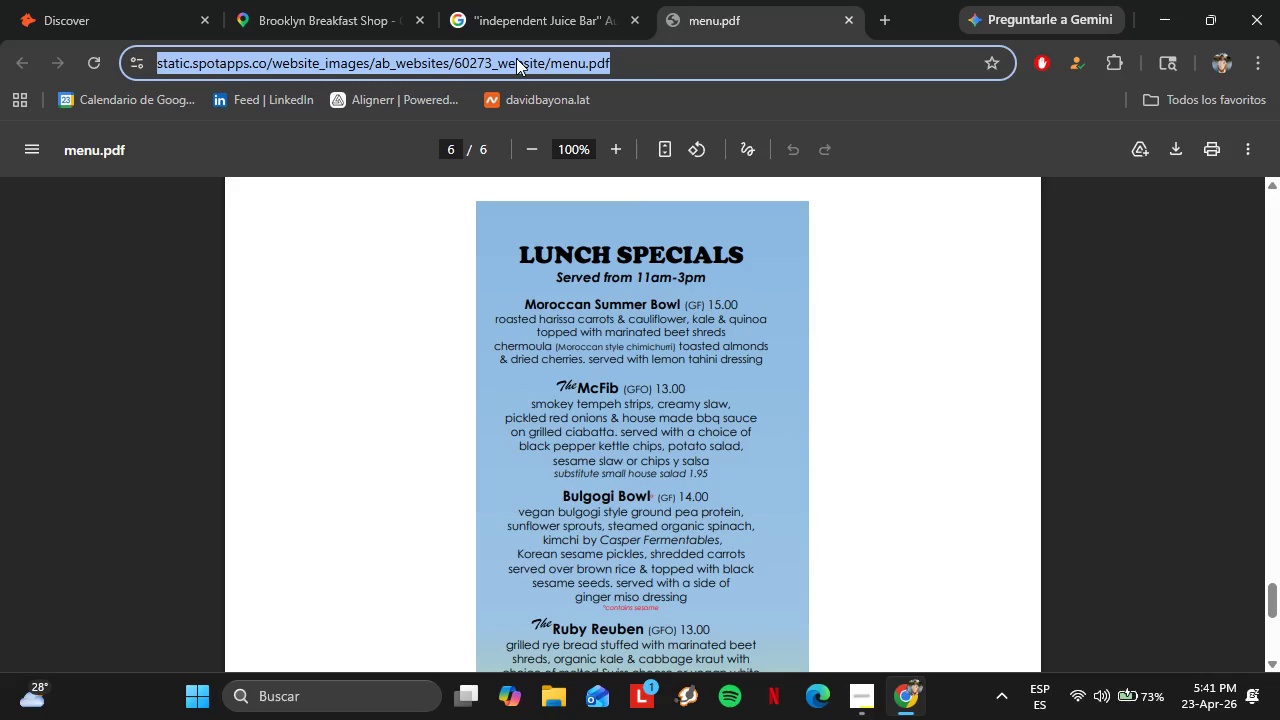 
type(daily juice austin)
 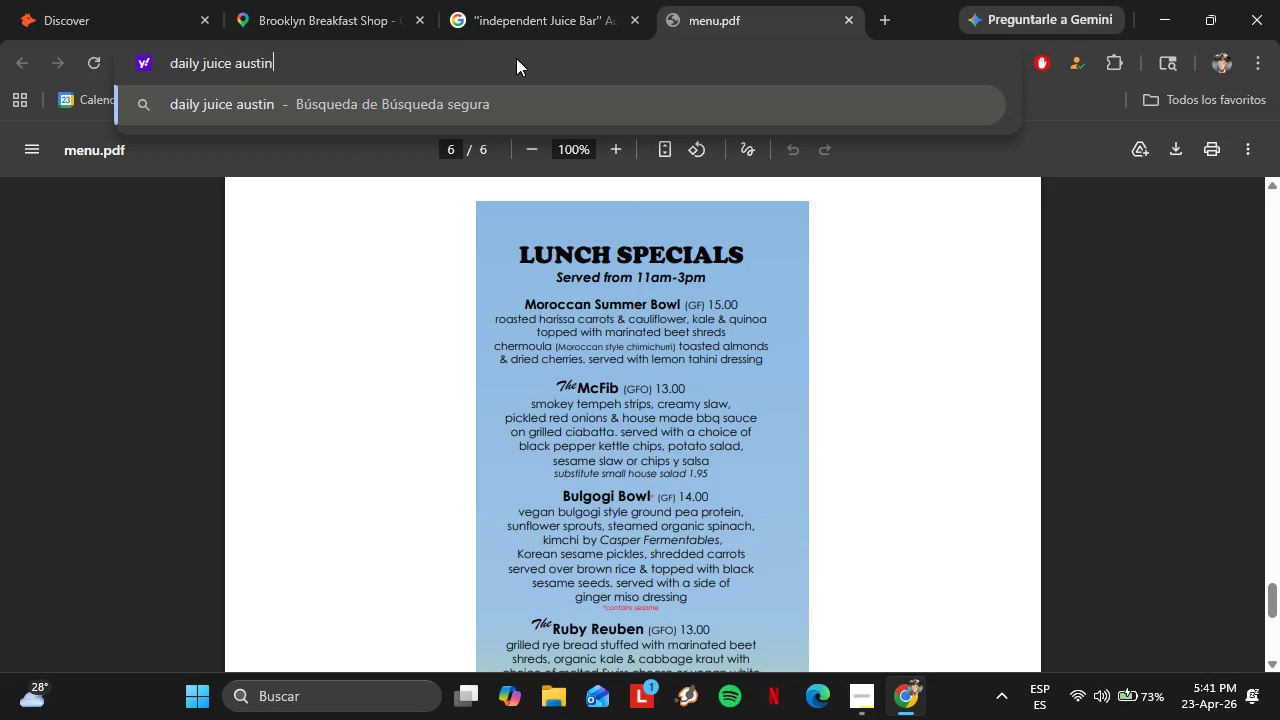 
key(Enter)
 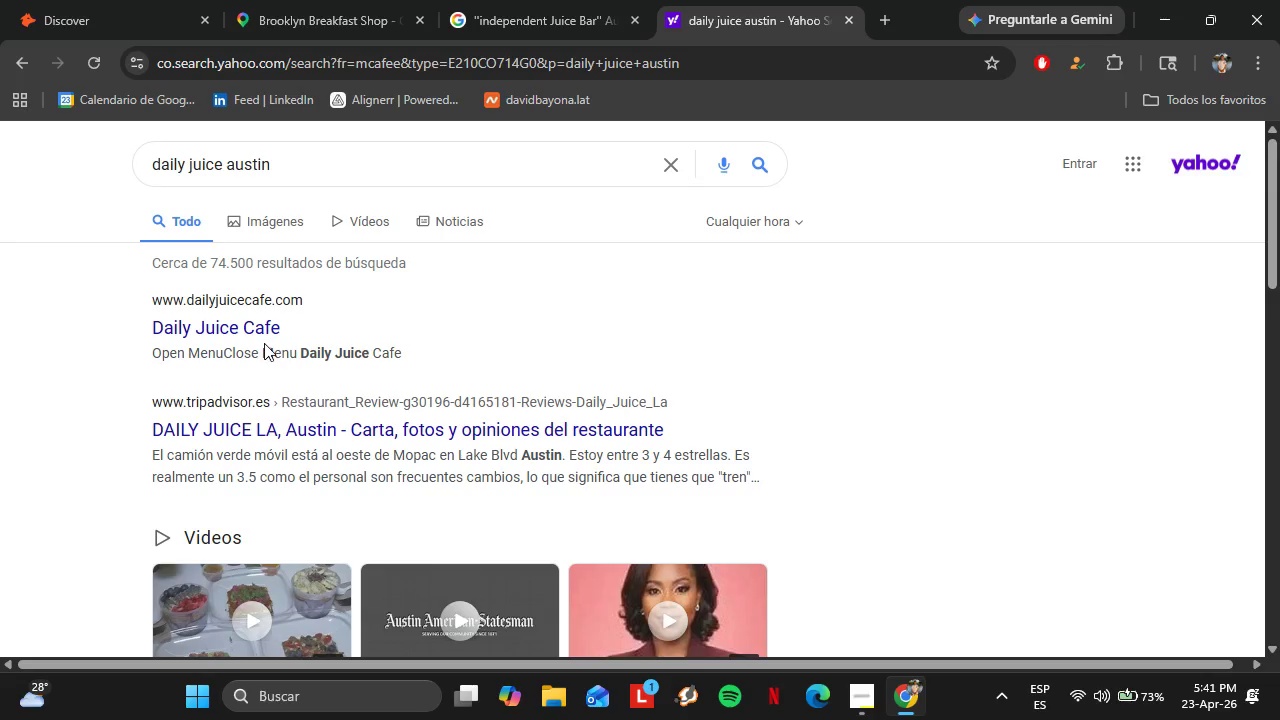 
left_click([258, 338])
 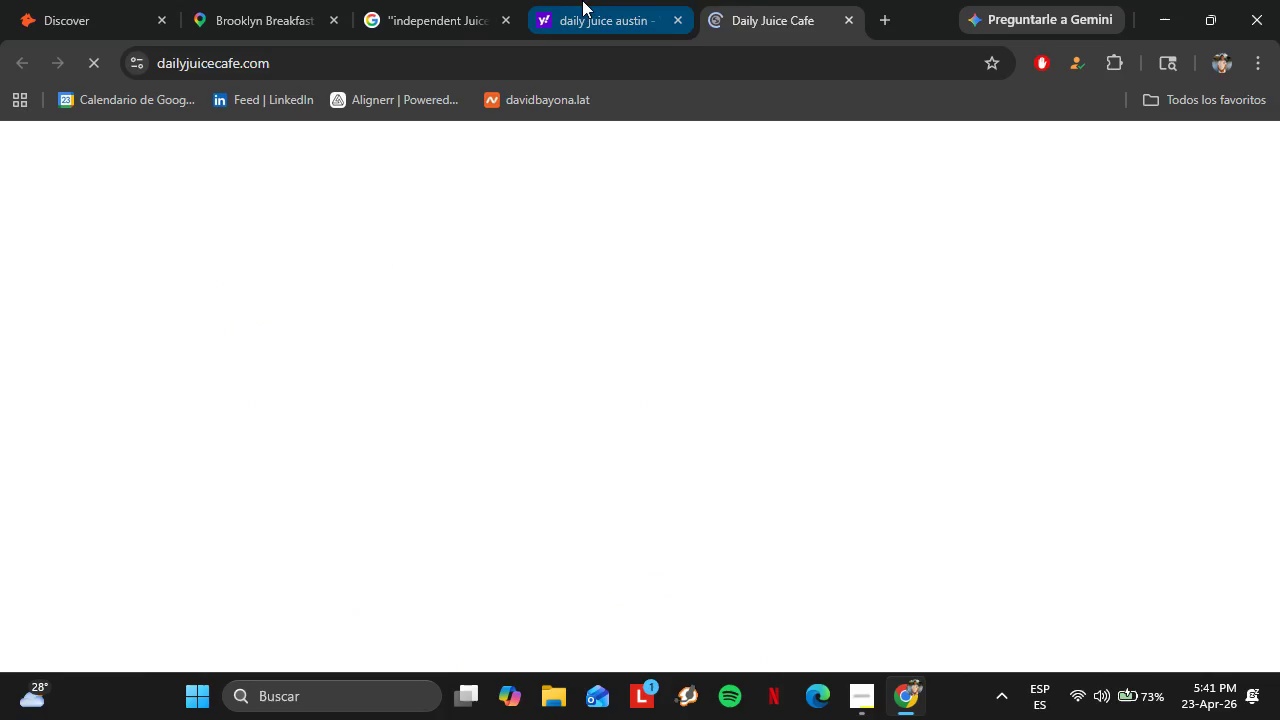 
left_click([582, 0])
 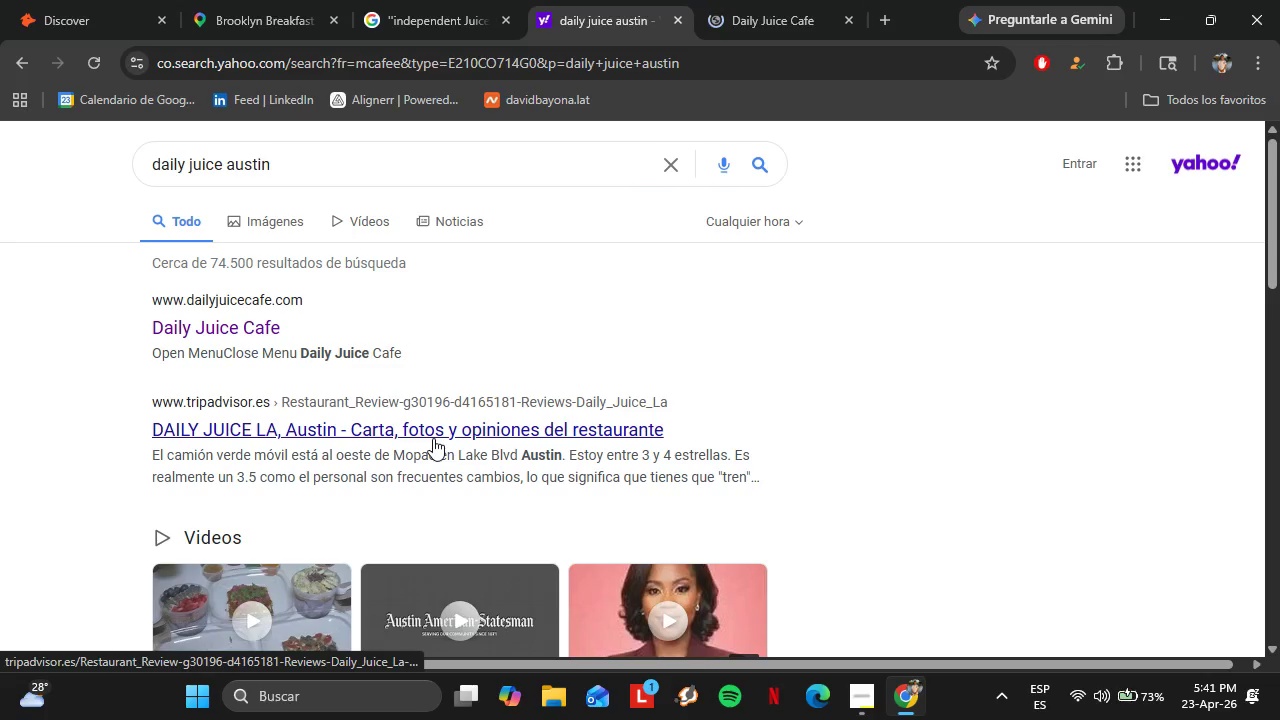 
scroll: coordinate [433, 438], scroll_direction: down, amount: 6.0
 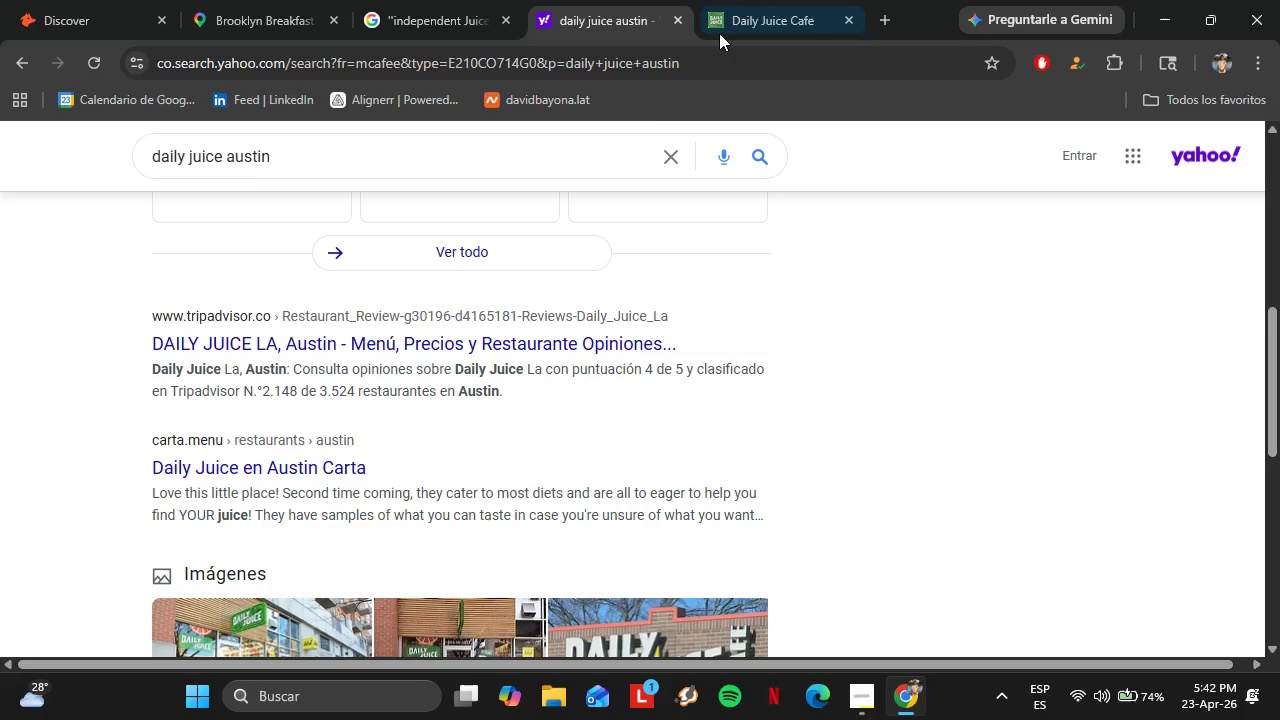 
wait(6.28)
 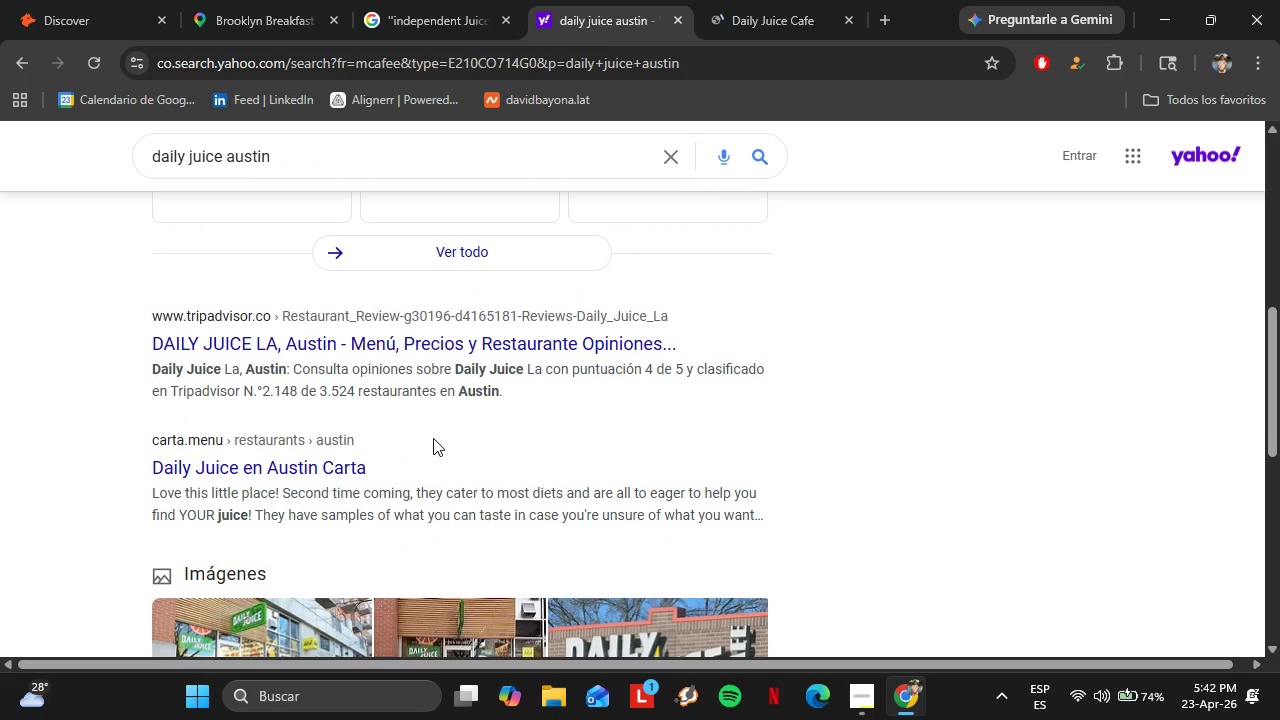 
left_click([756, 0])
 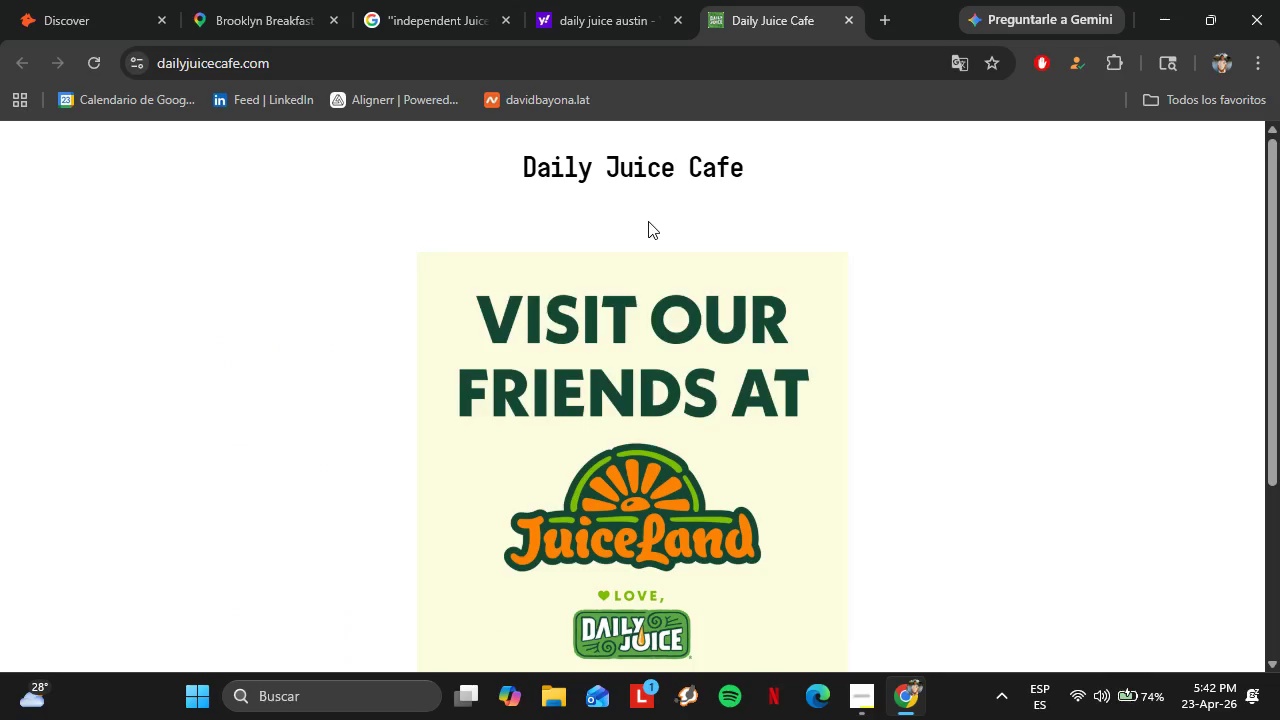 
scroll: coordinate [637, 373], scroll_direction: down, amount: 2.0
 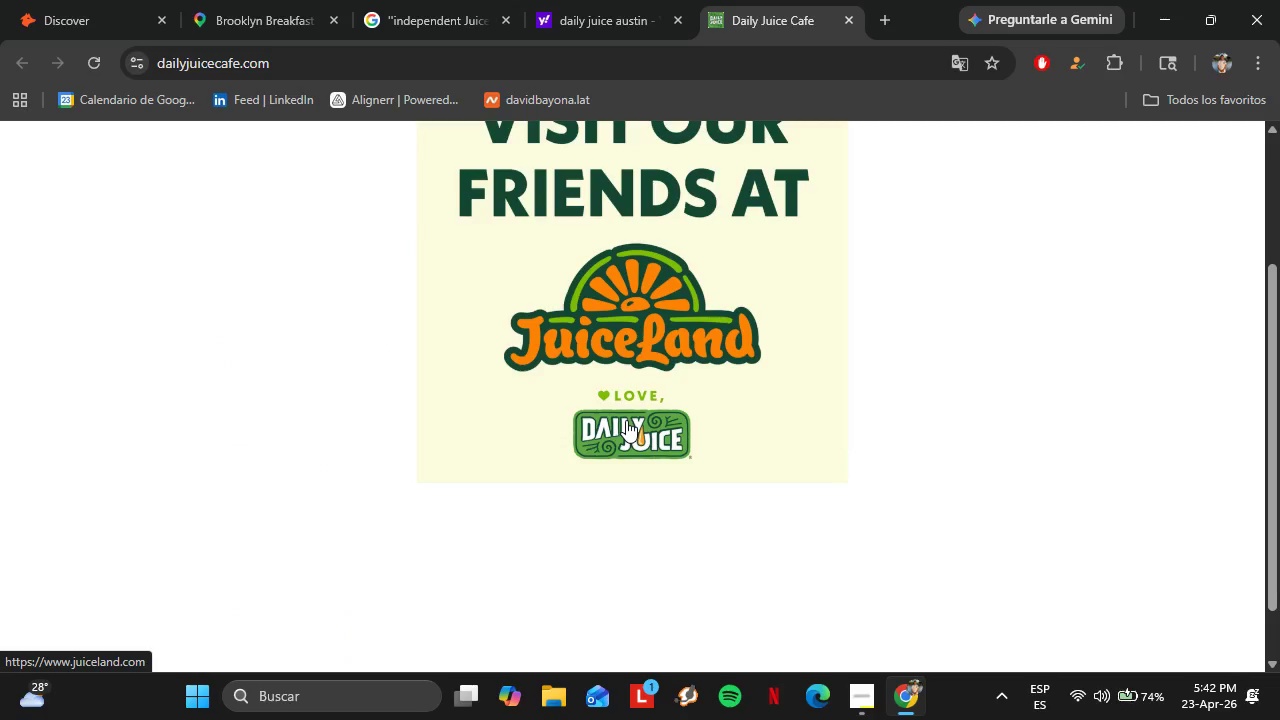 
left_click([612, 440])
 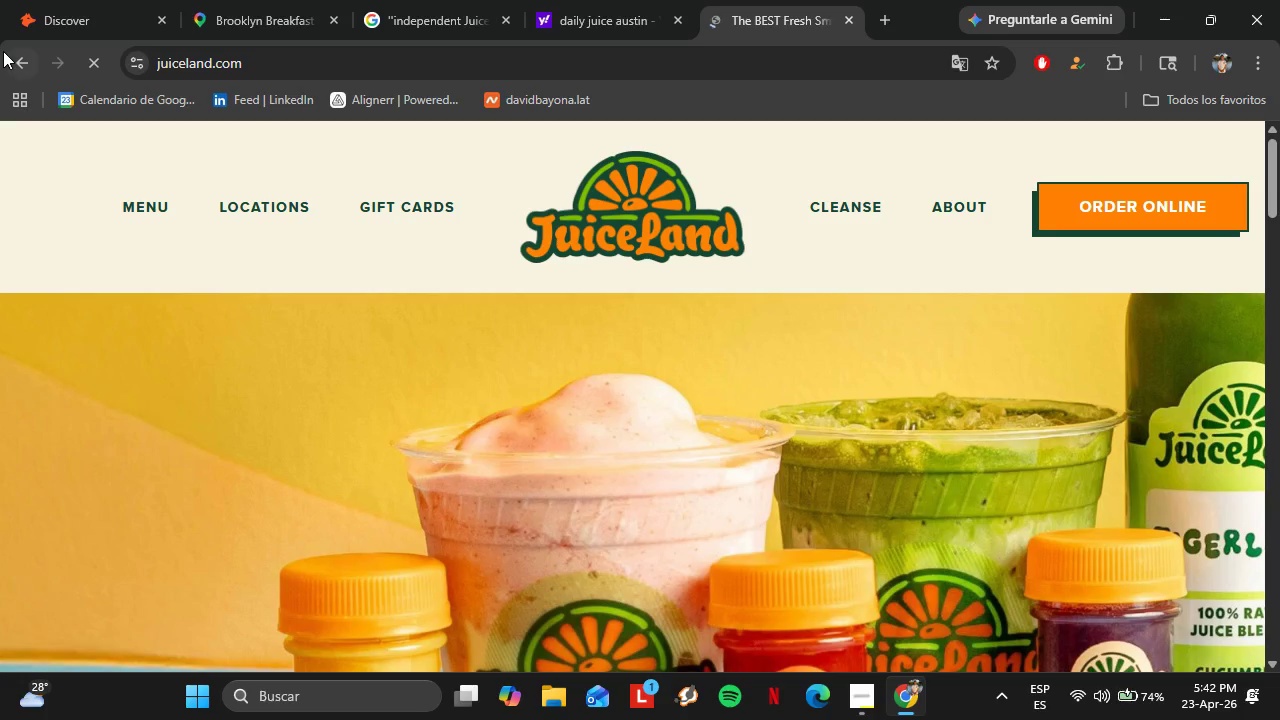 
wait(5.1)
 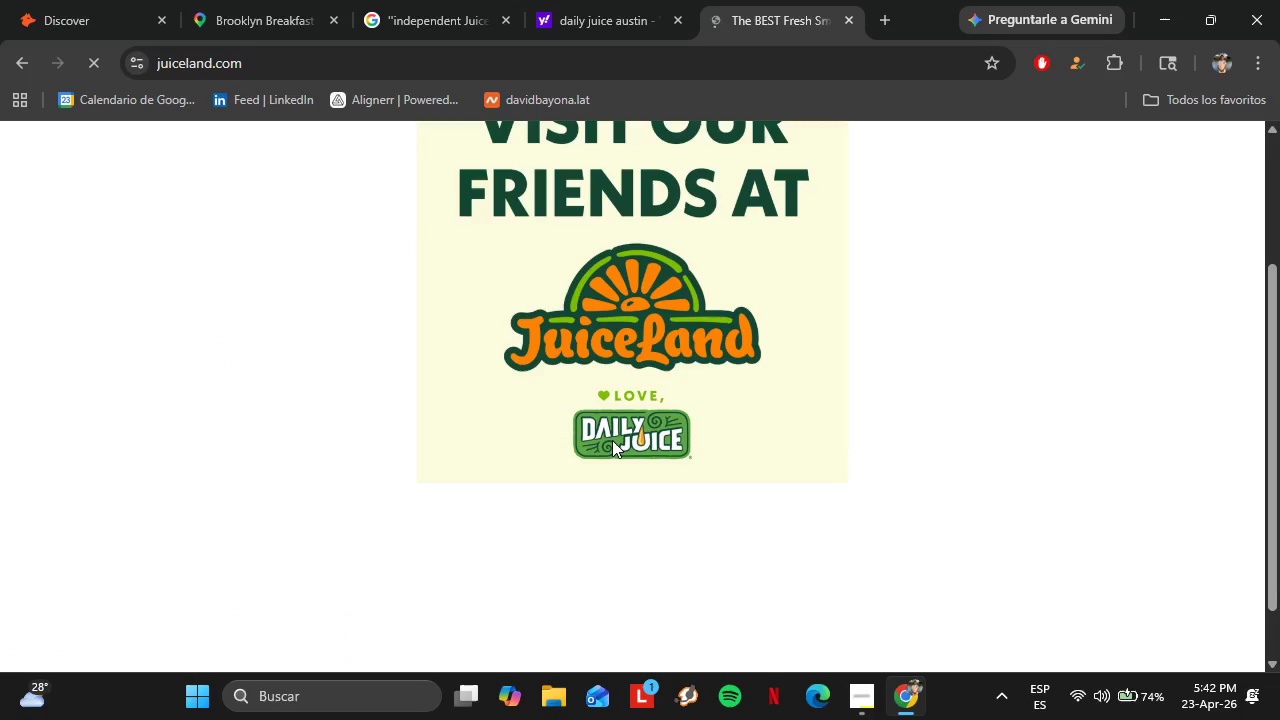 
mouse_move([304, 192])
 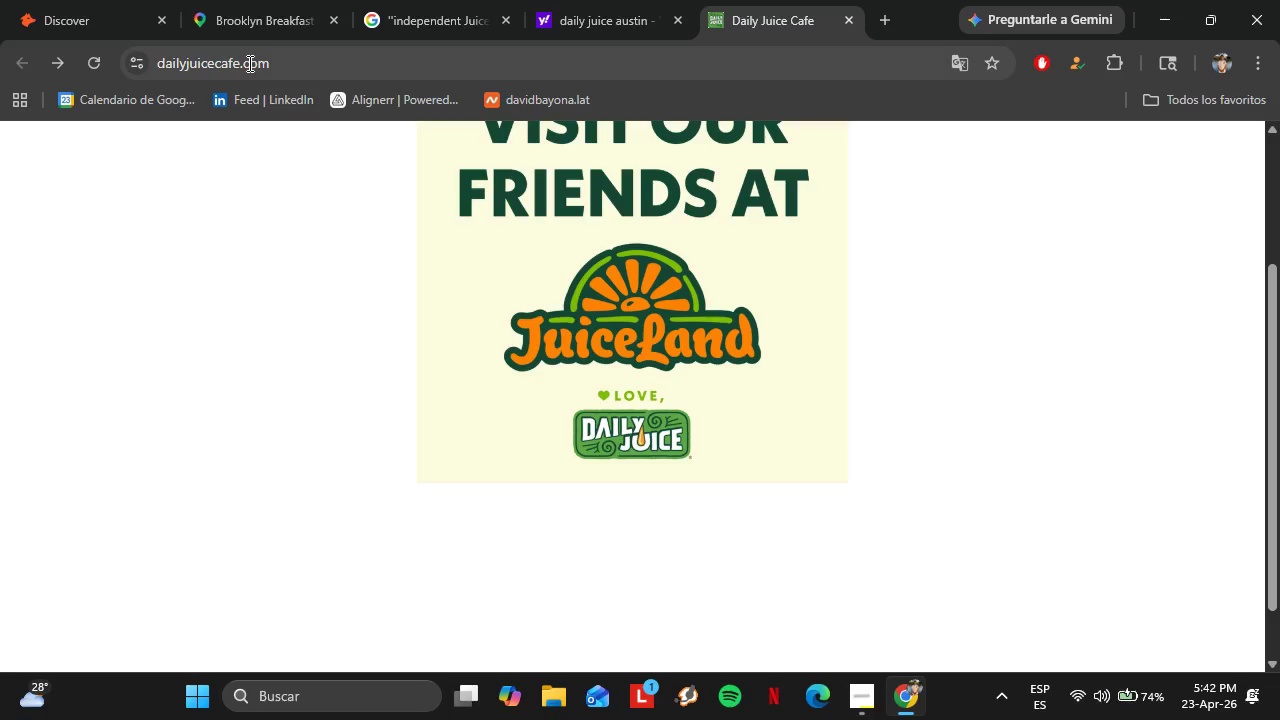 
left_click_drag(start_coordinate=[240, 62], to_coordinate=[217, 60])
 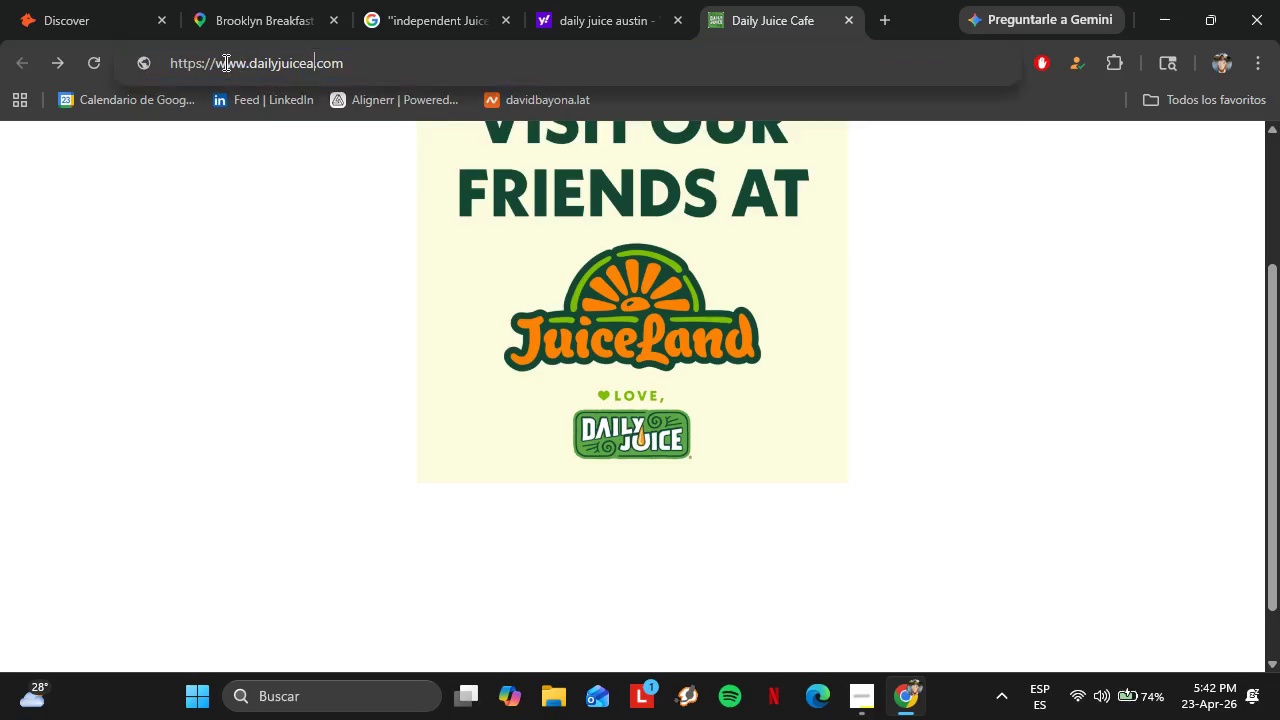 
type(austin)
 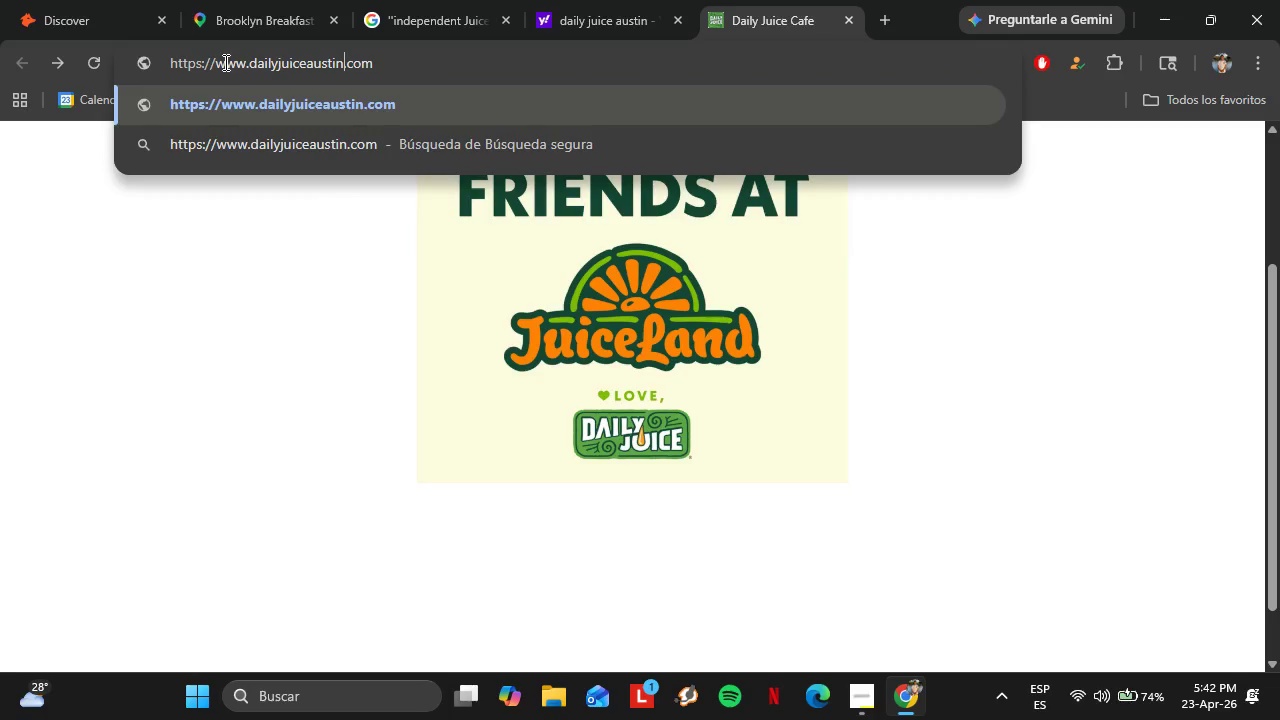 
key(Enter)
 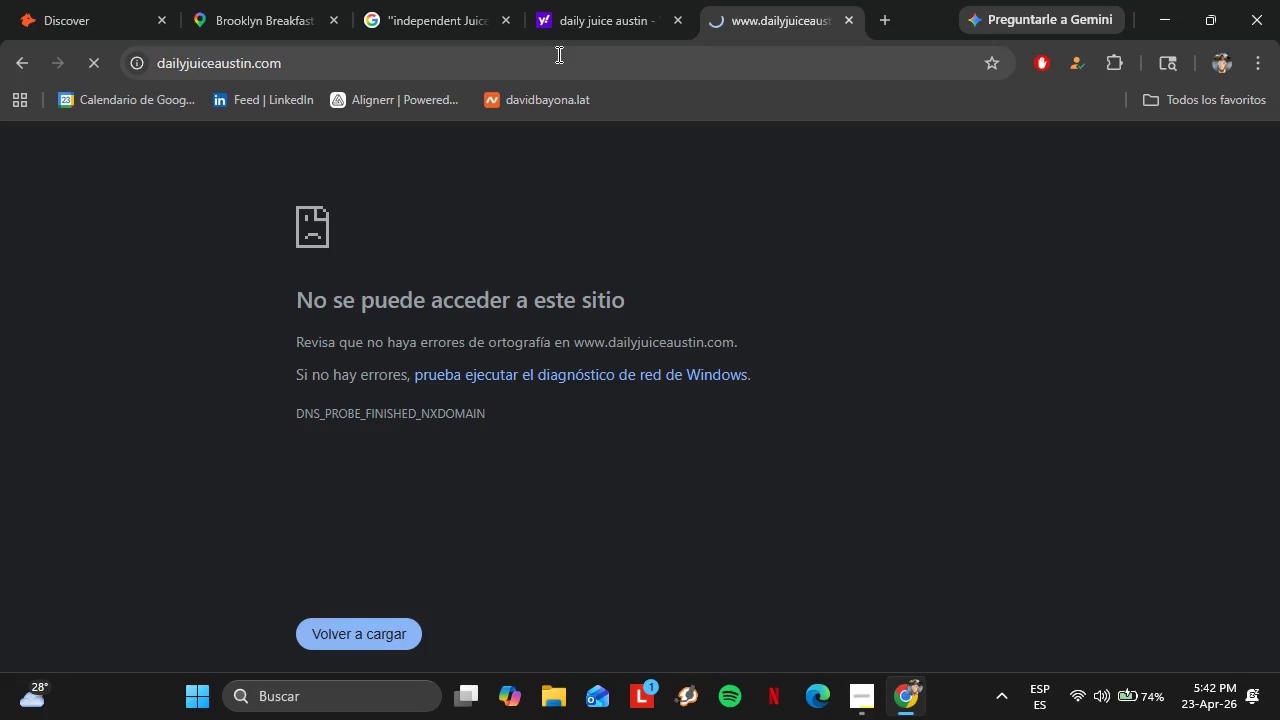 
left_click([606, 0])
 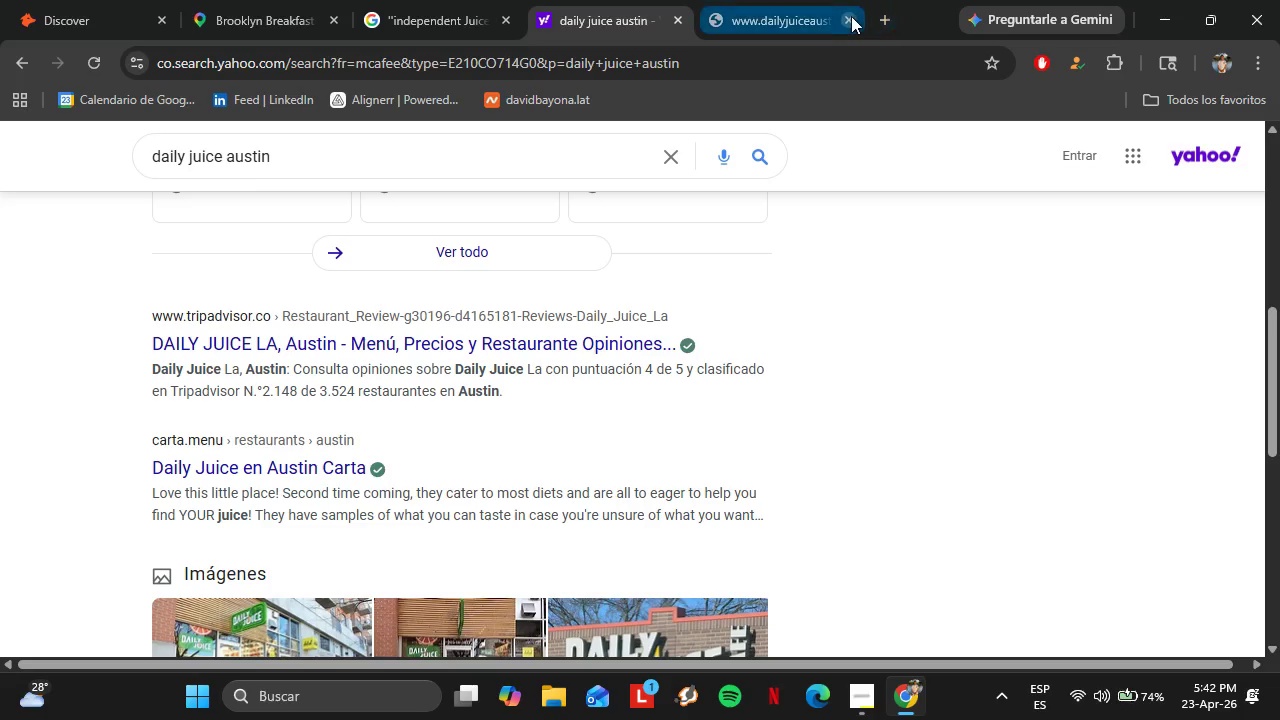 
left_click([850, 14])
 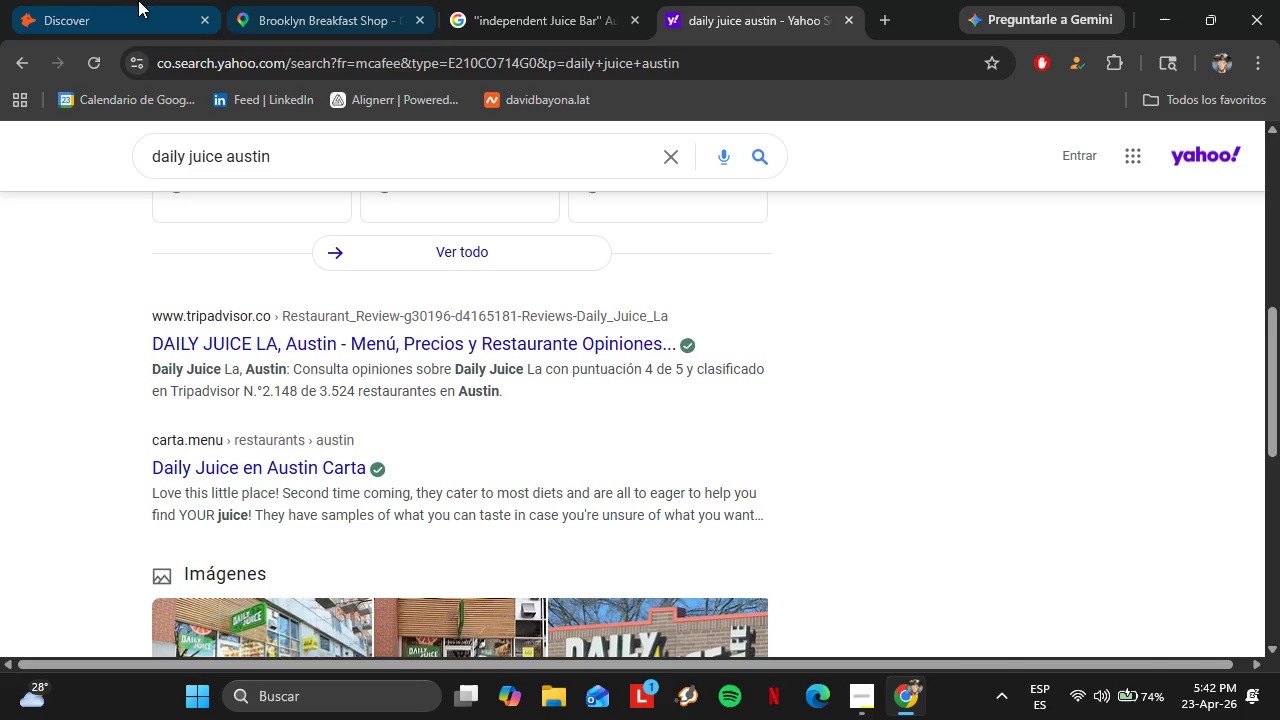 
left_click([138, 0])
 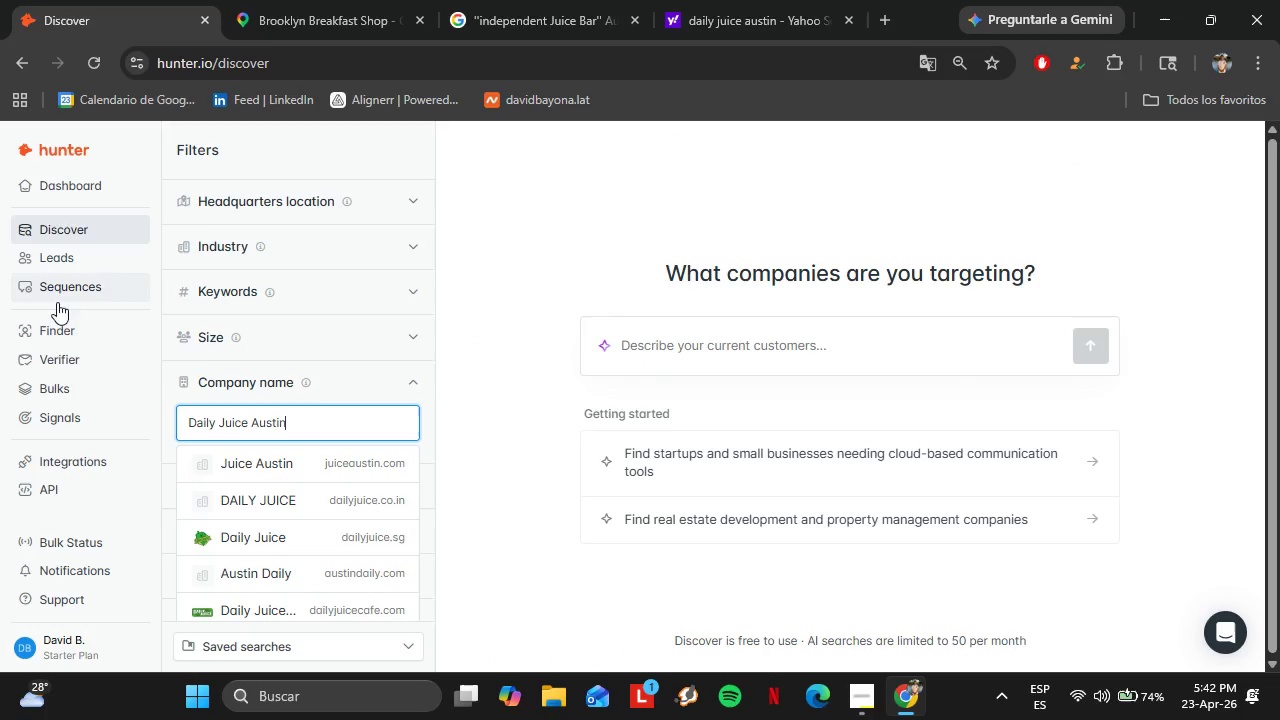 
left_click([51, 338])
 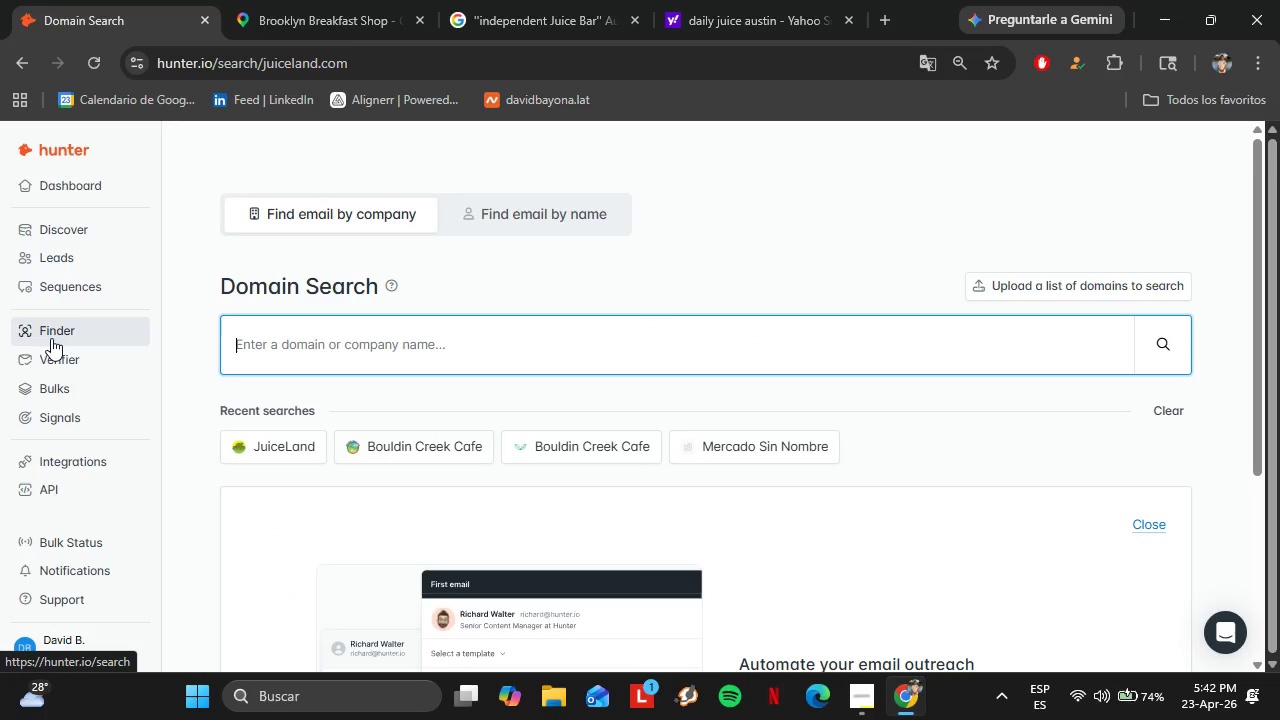 
wait(6.78)
 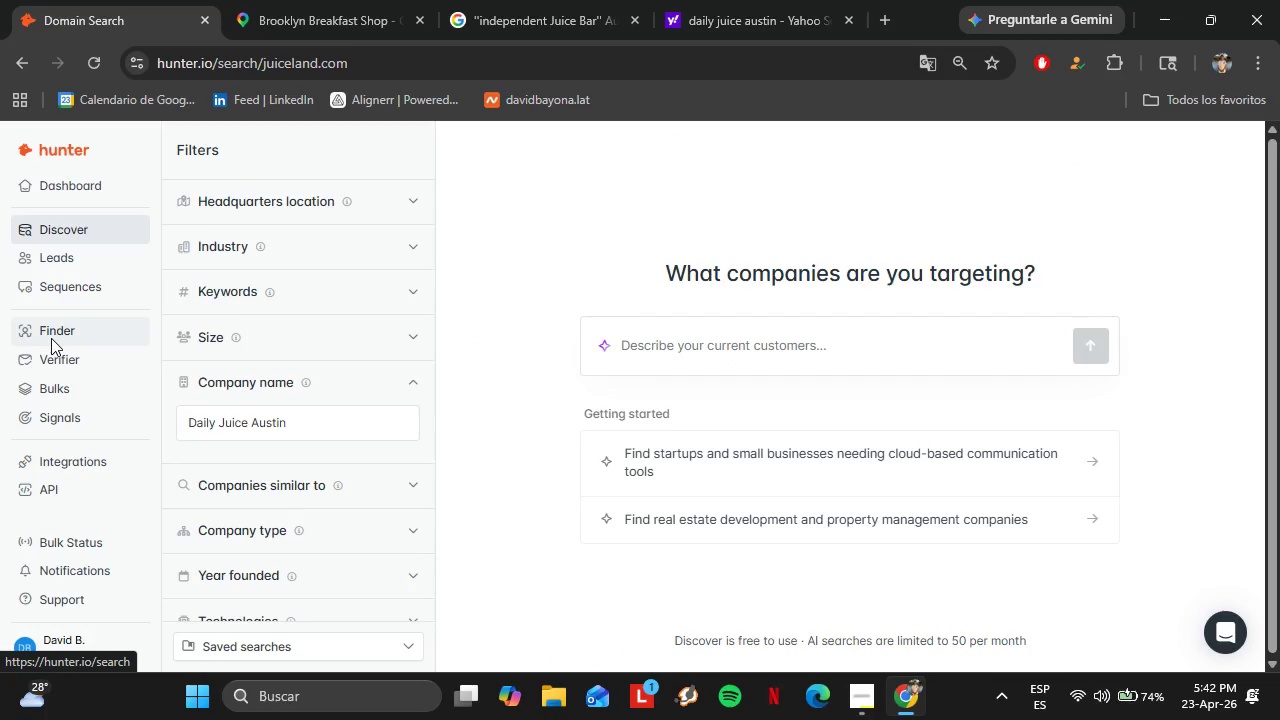 
type(picnik austin)
 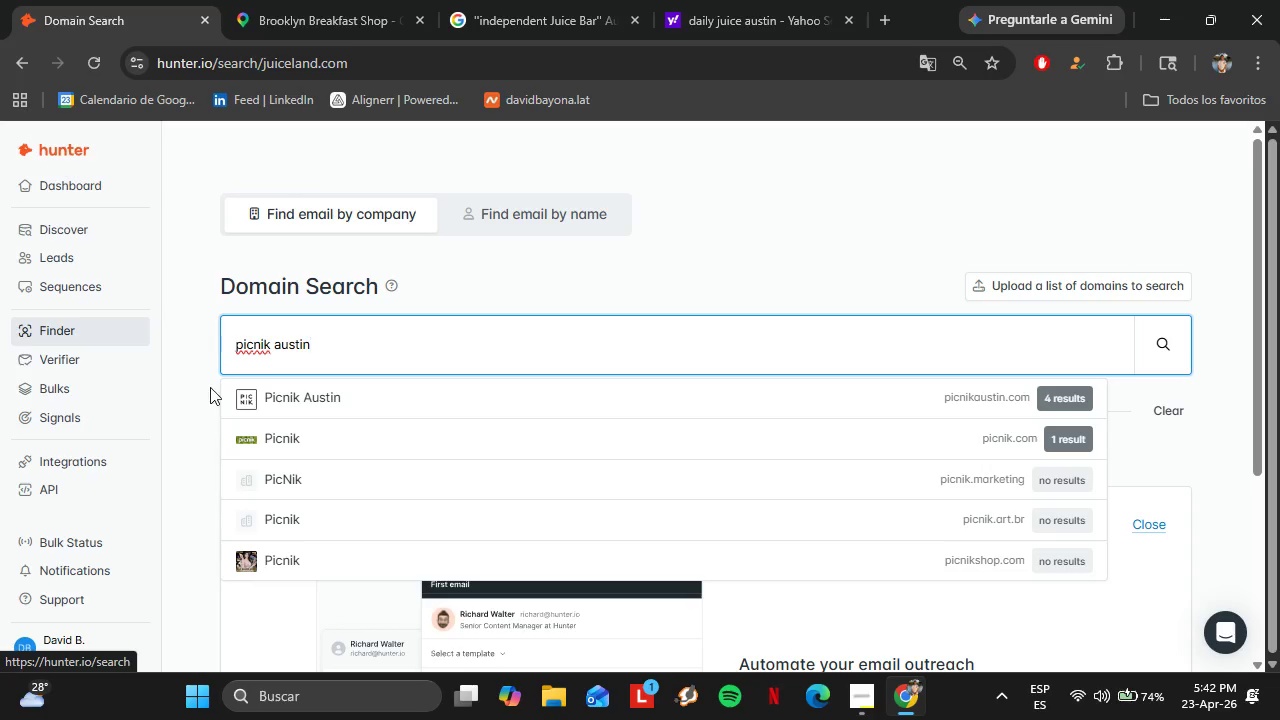 
left_click([297, 404])
 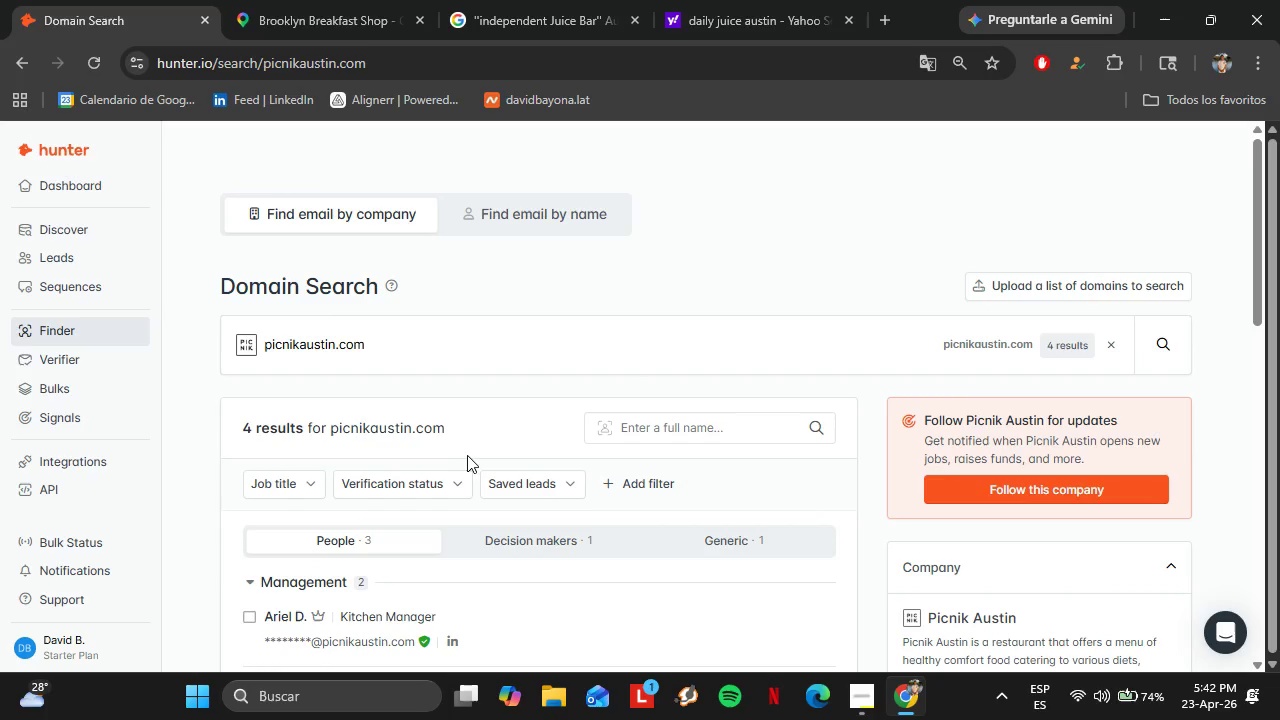 
scroll: coordinate [510, 457], scroll_direction: down, amount: 1.0
 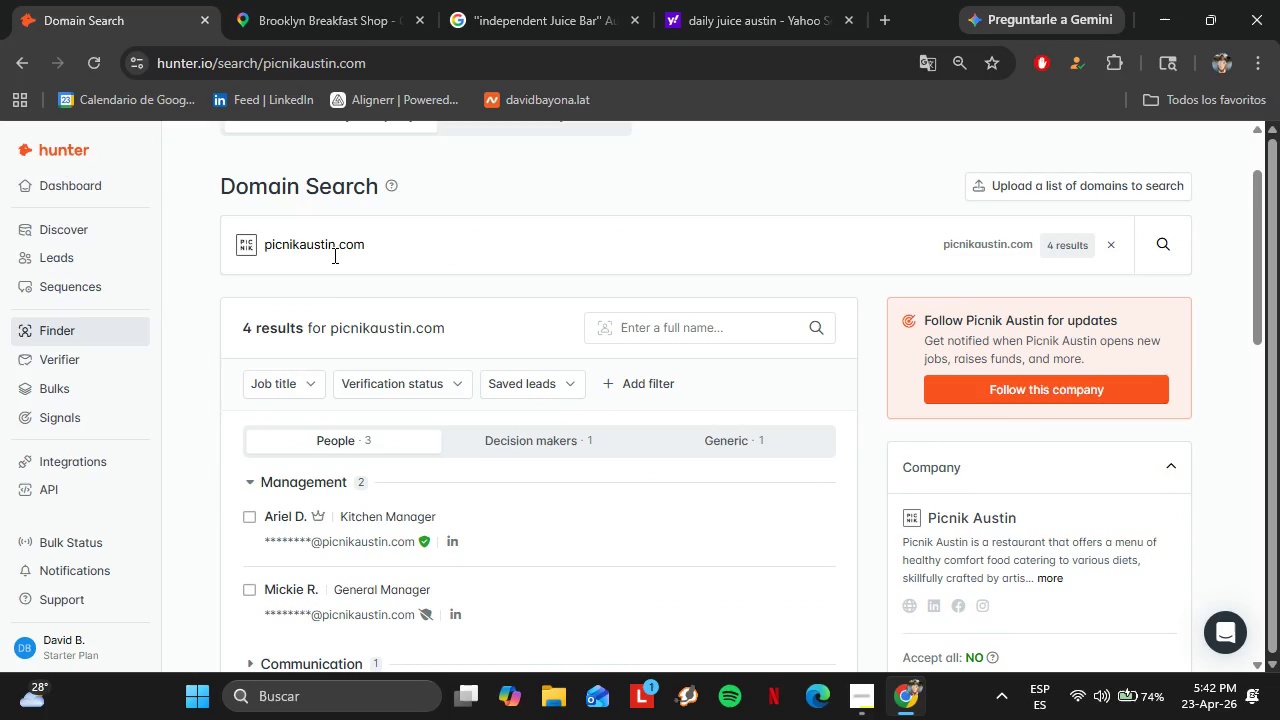 
double_click([333, 255])
 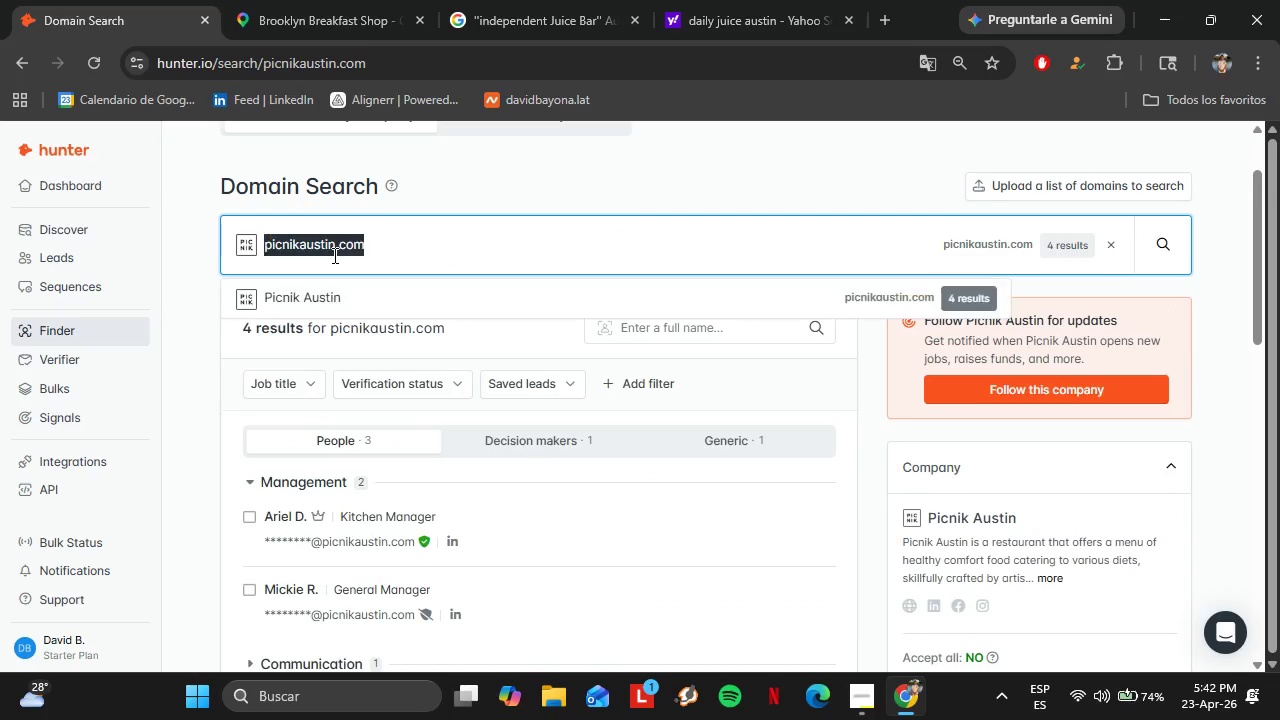 
triple_click([333, 255])
 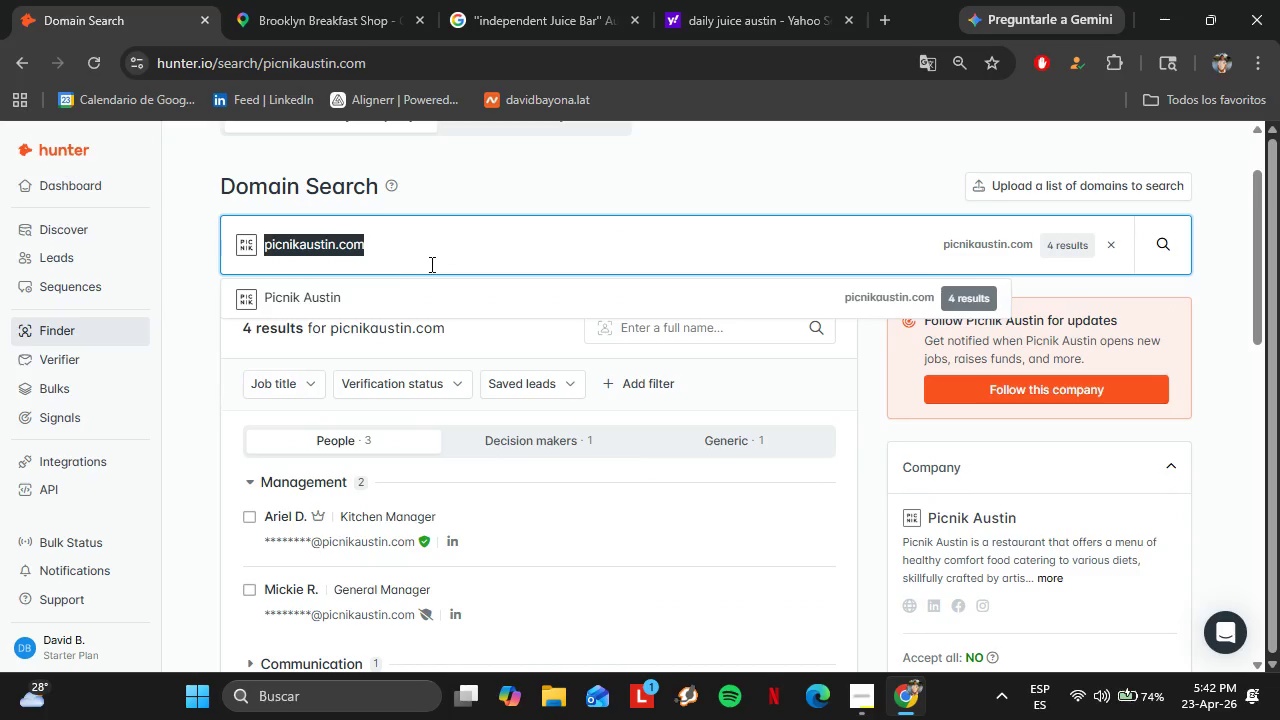 
key(Control+C)
 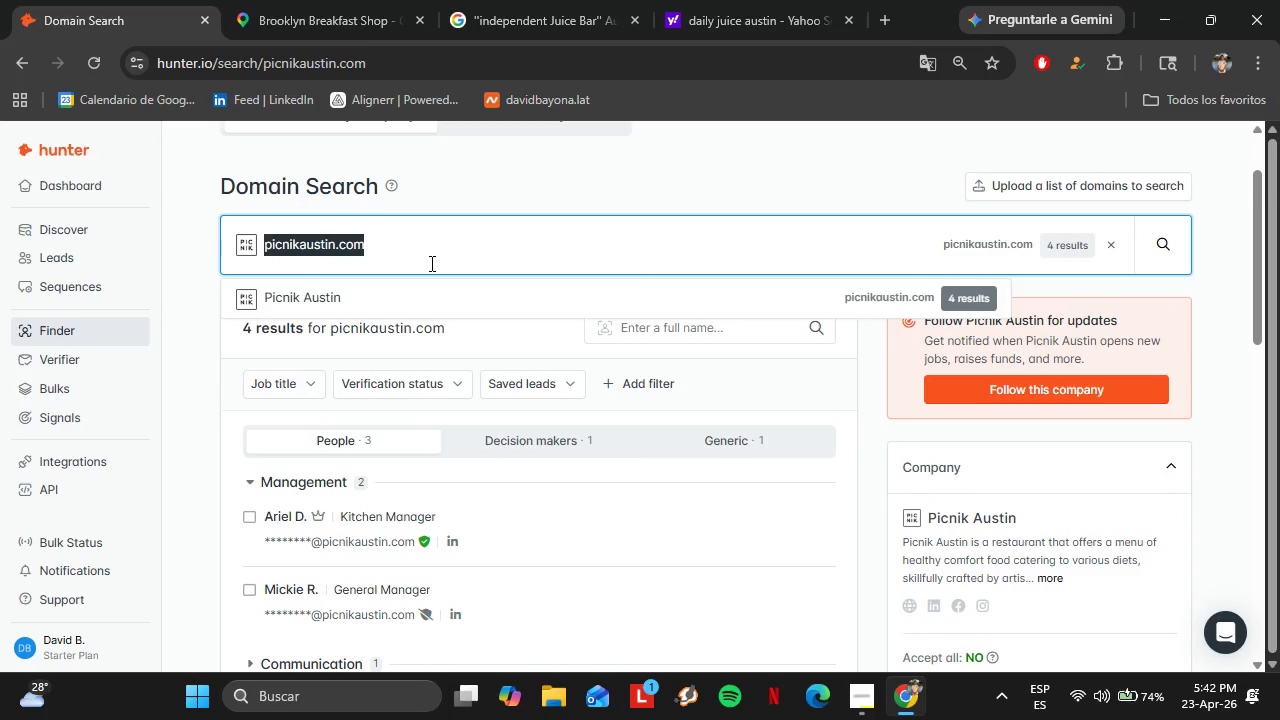 
scroll: coordinate [511, 425], scroll_direction: down, amount: 2.0
 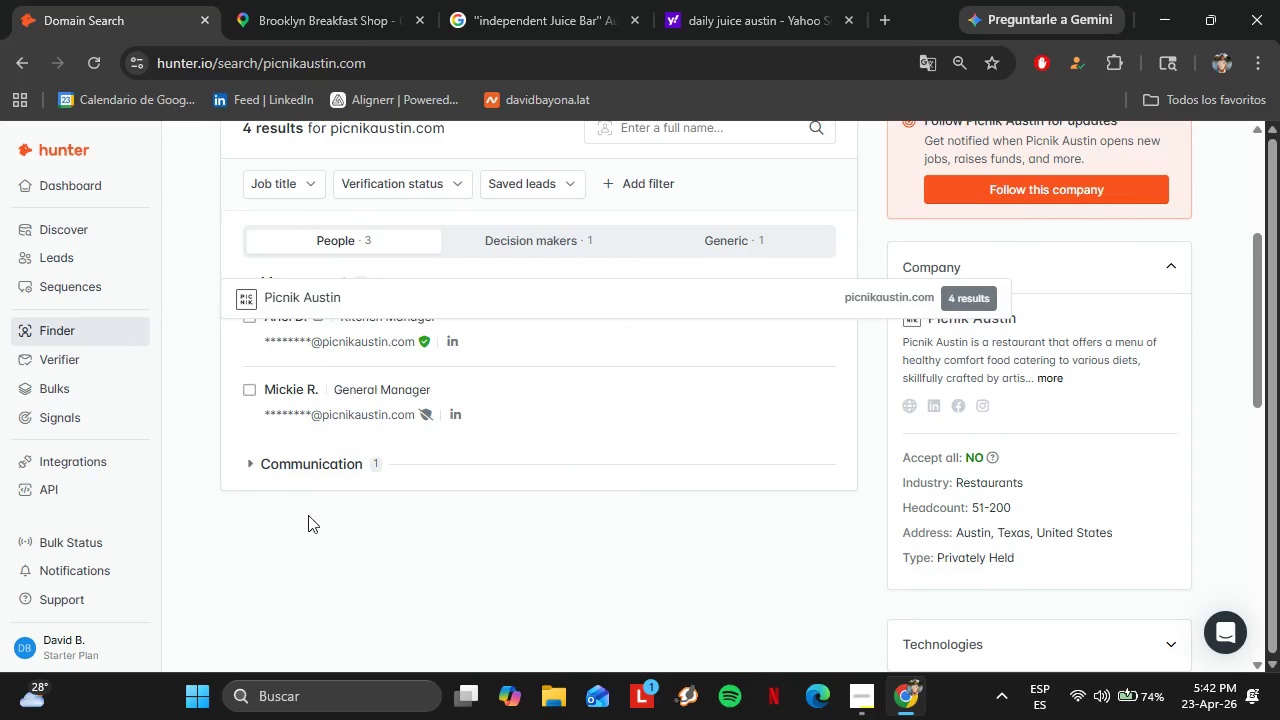 
left_click([321, 514])
 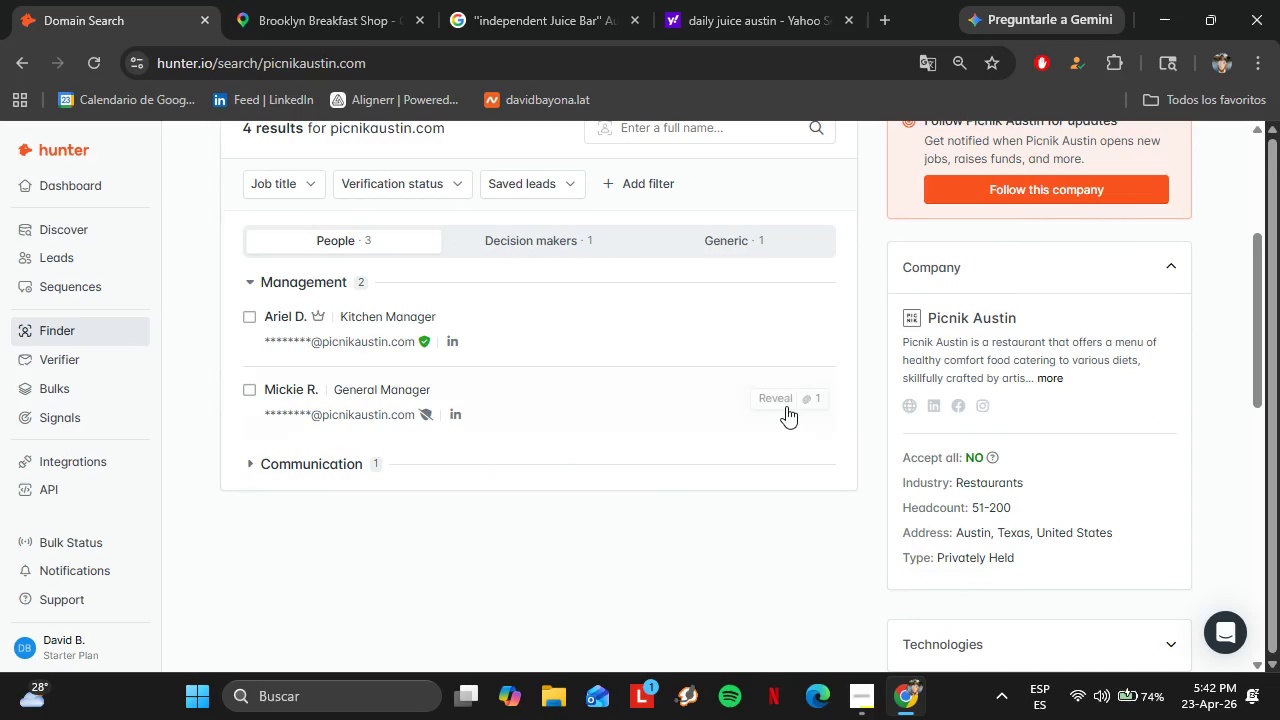 
left_click([785, 406])
 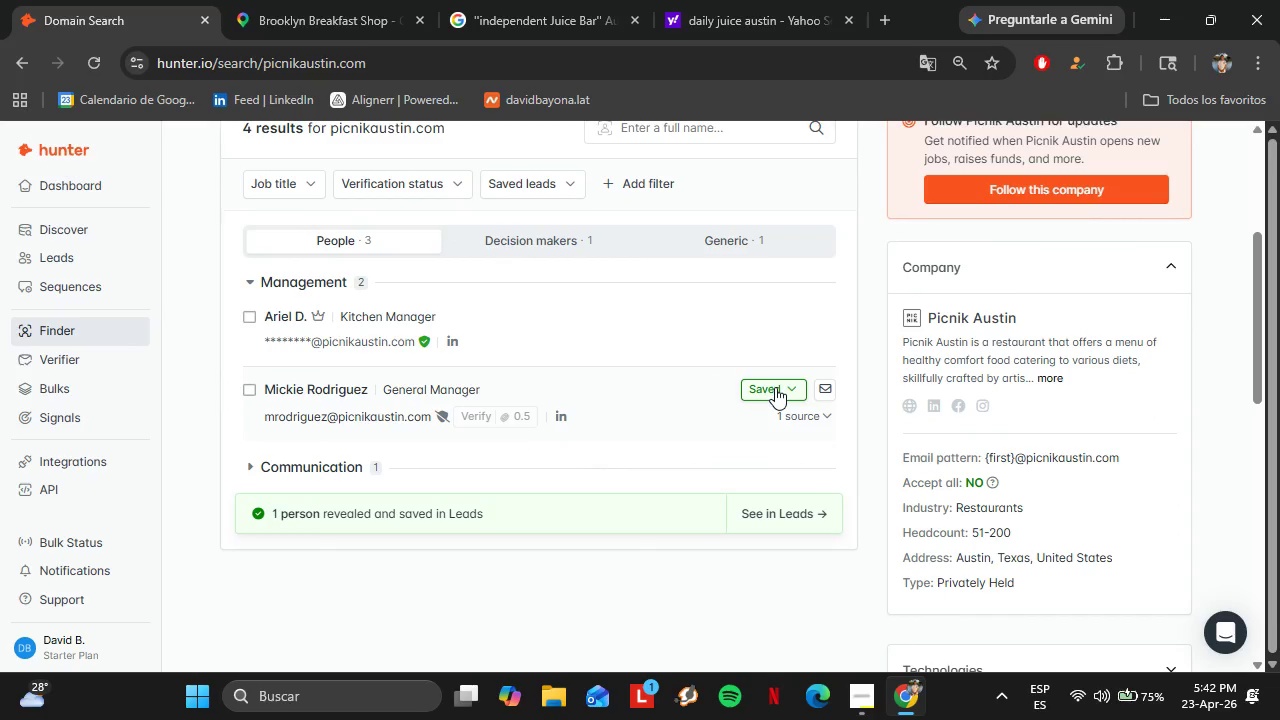 
wait(12.47)
 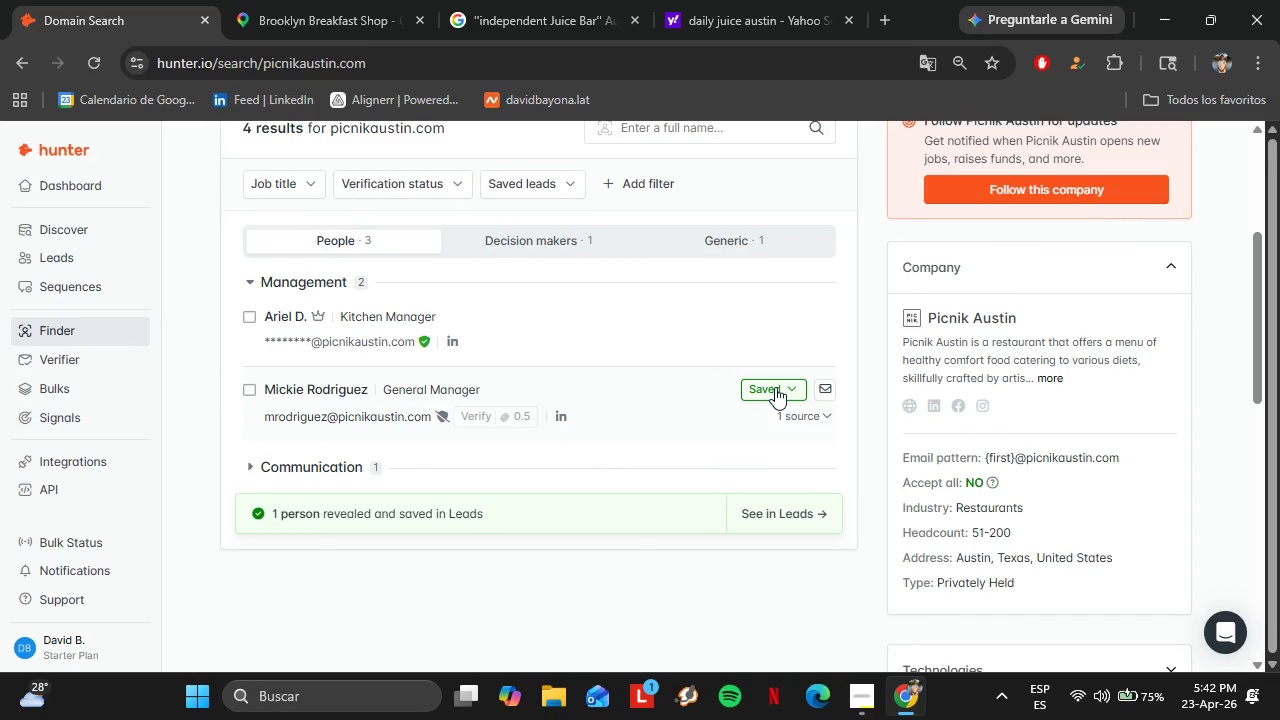 
left_click([473, 412])
 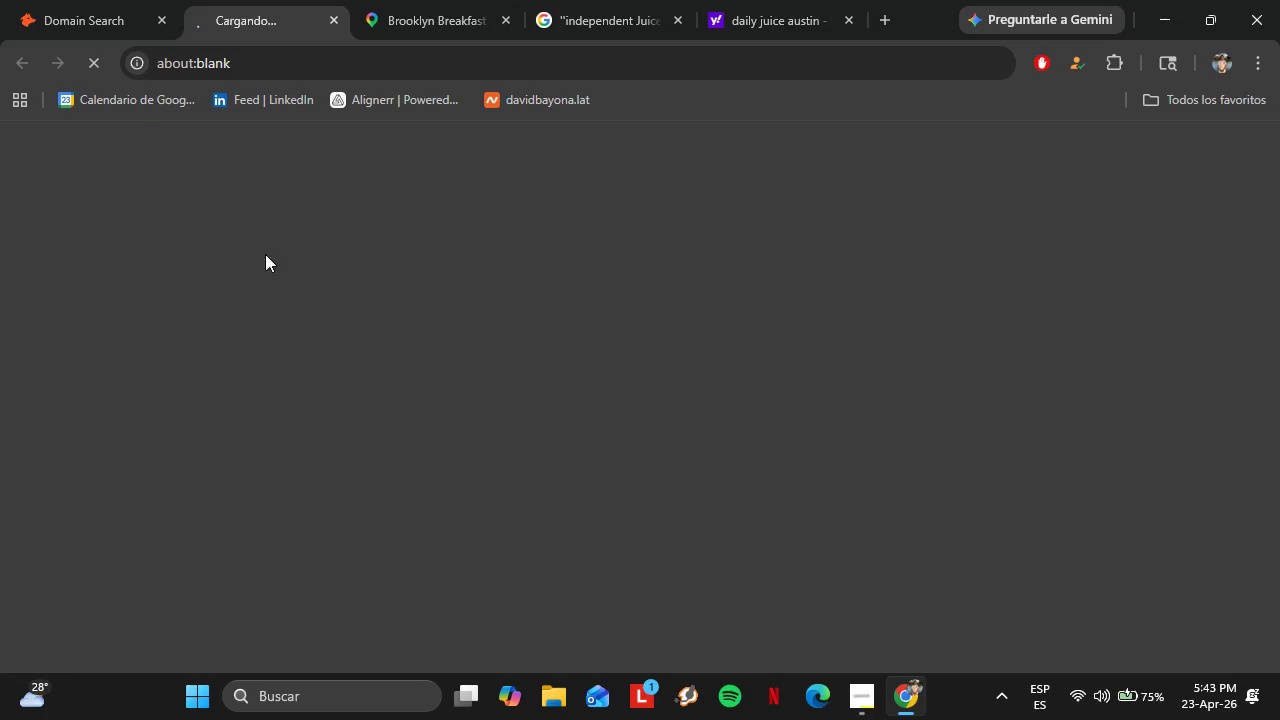 
left_click([98, 13])
 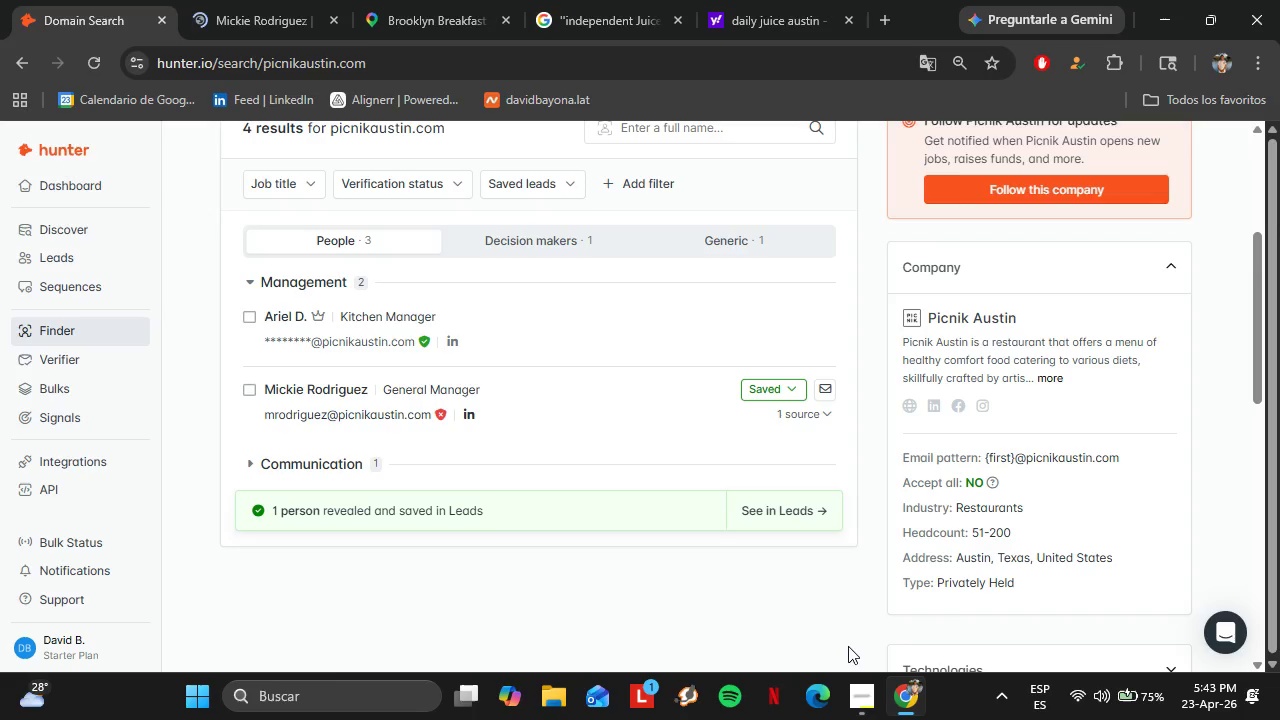 
left_click([866, 697])